 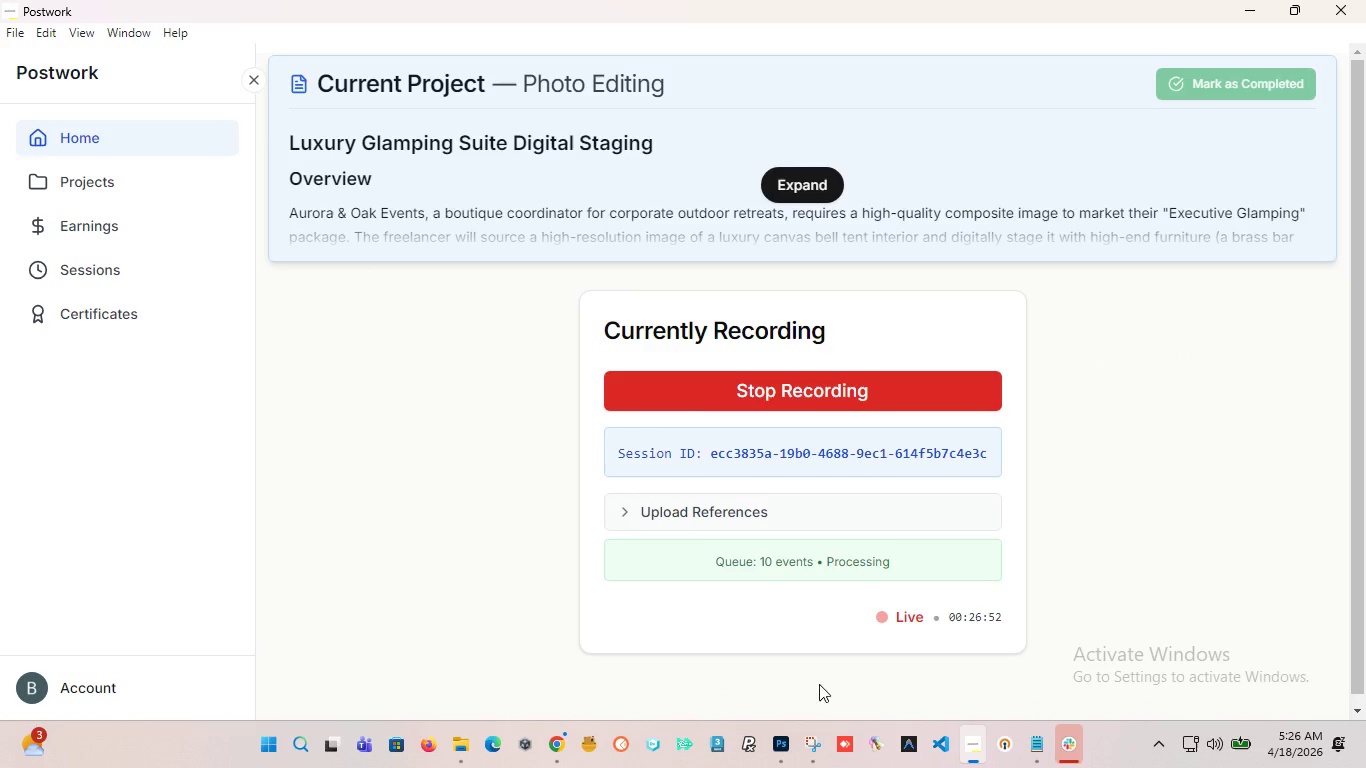 
scroll: coordinate [407, 515], scroll_direction: up, amount: 5.0
 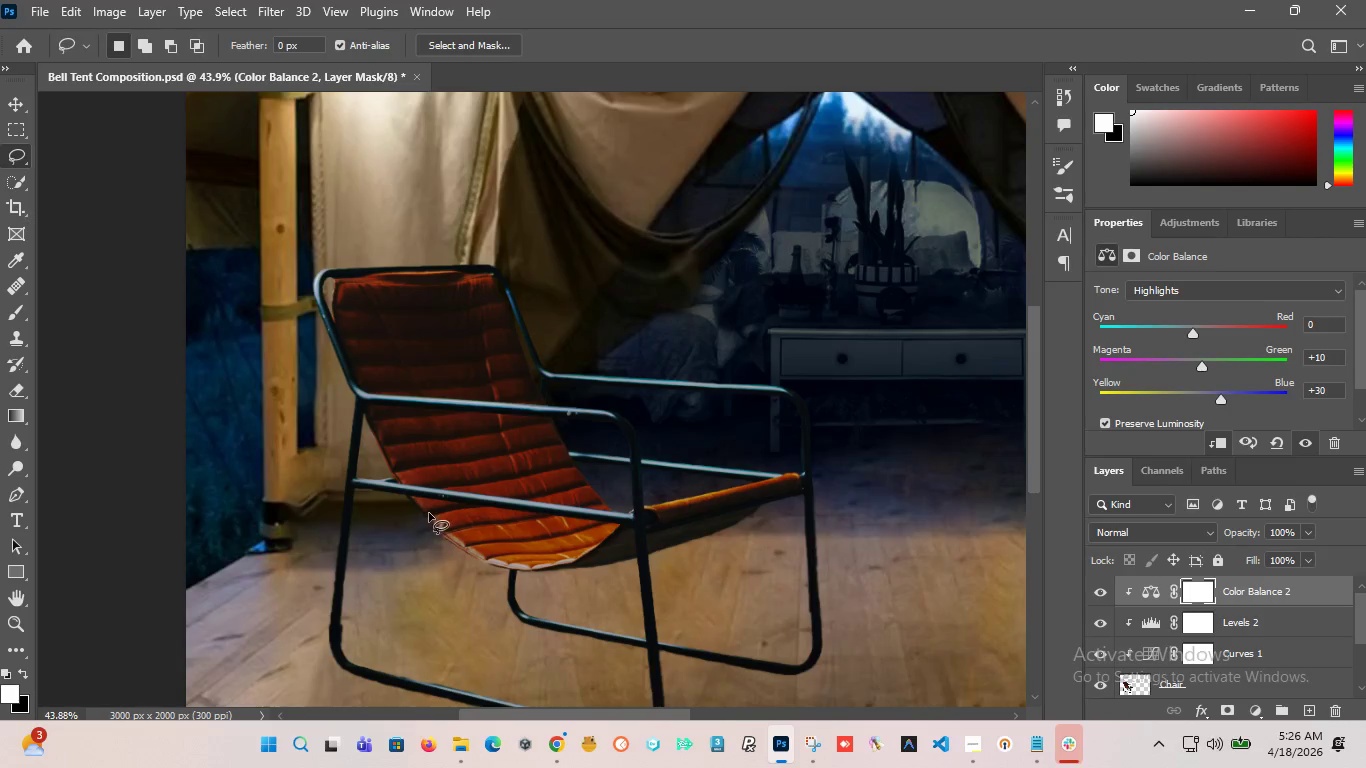 
scroll: coordinate [429, 513], scroll_direction: down, amount: 8.0
 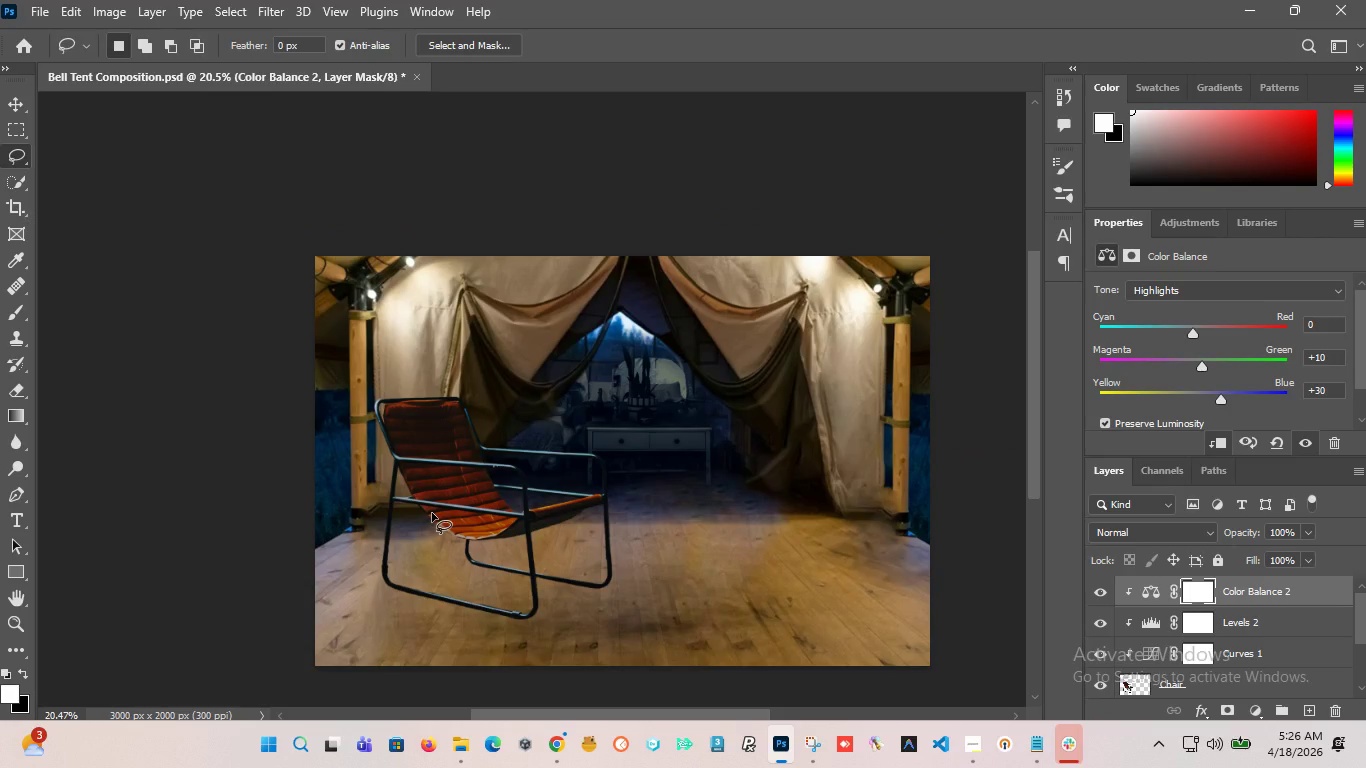 
wait(10.99)
 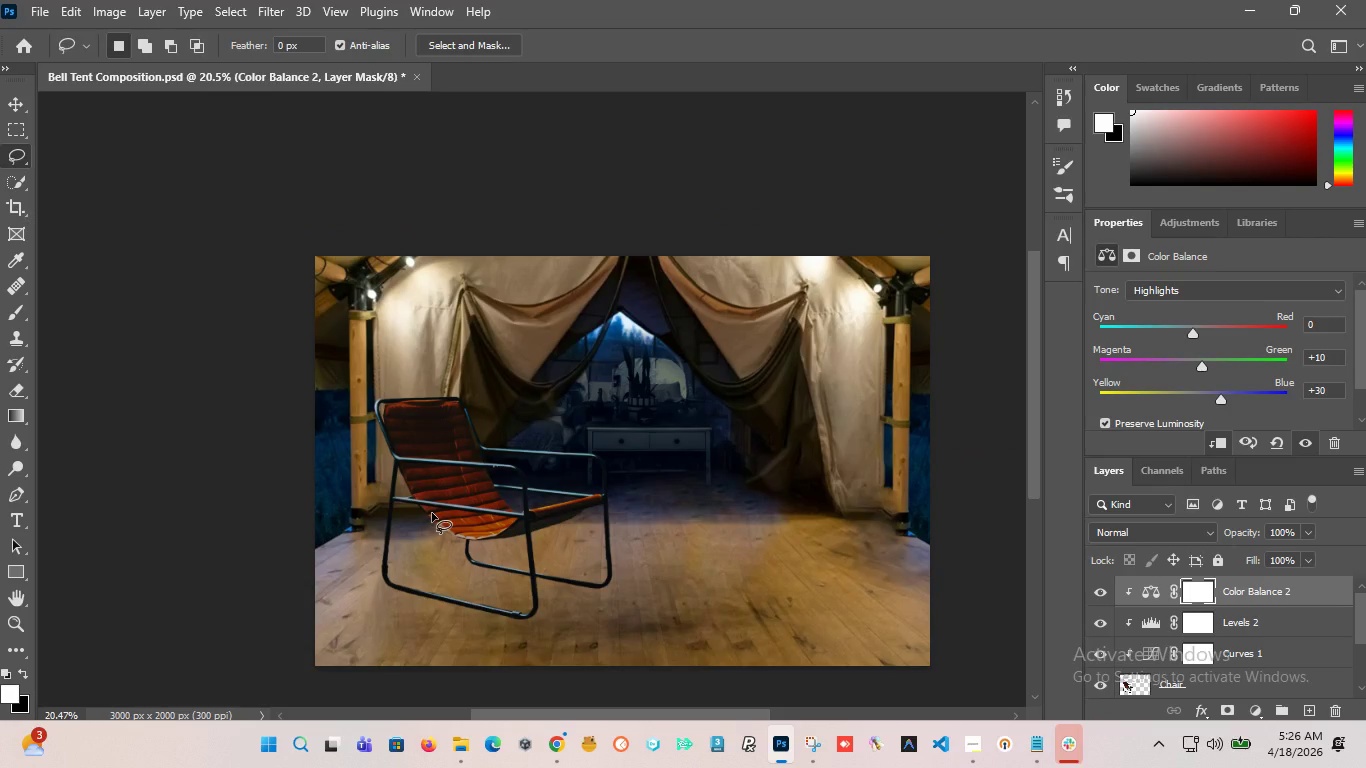 
left_click([1096, 587])
 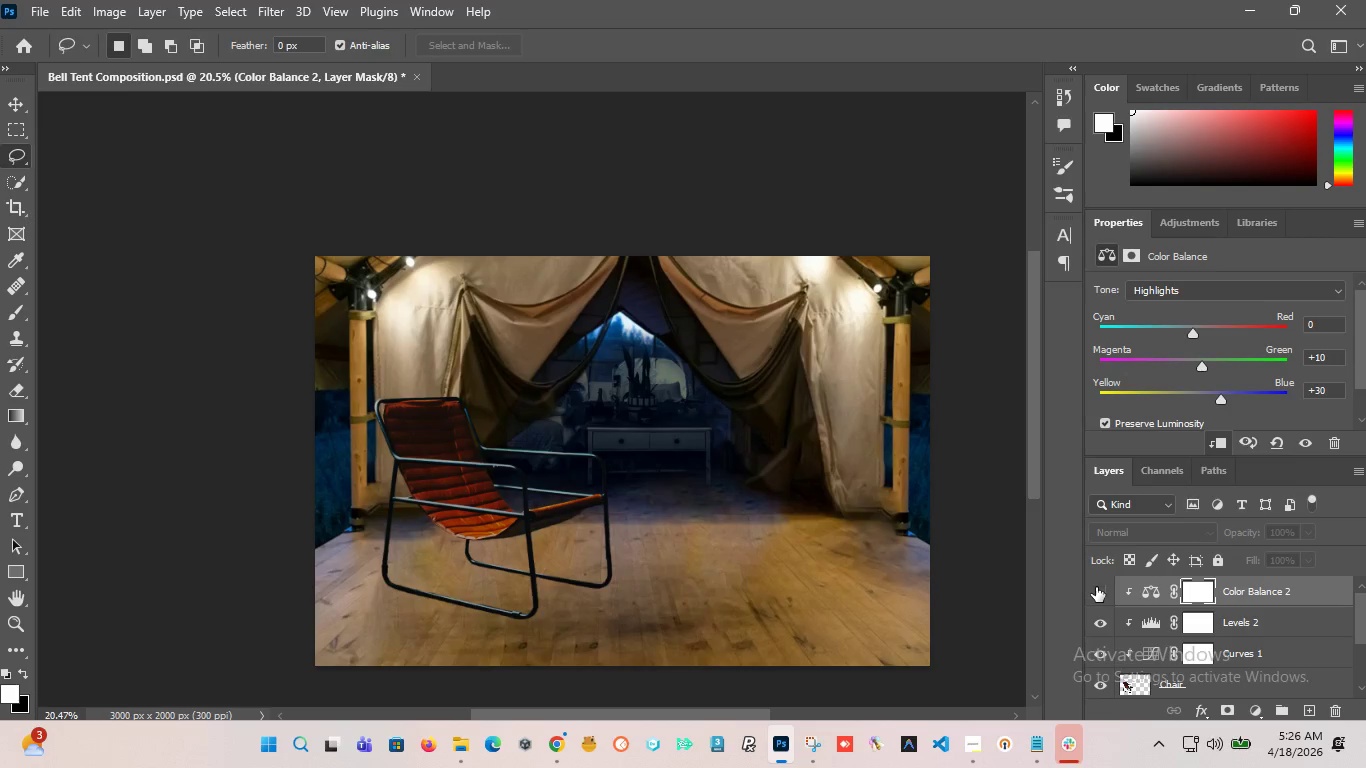 
left_click([1096, 587])
 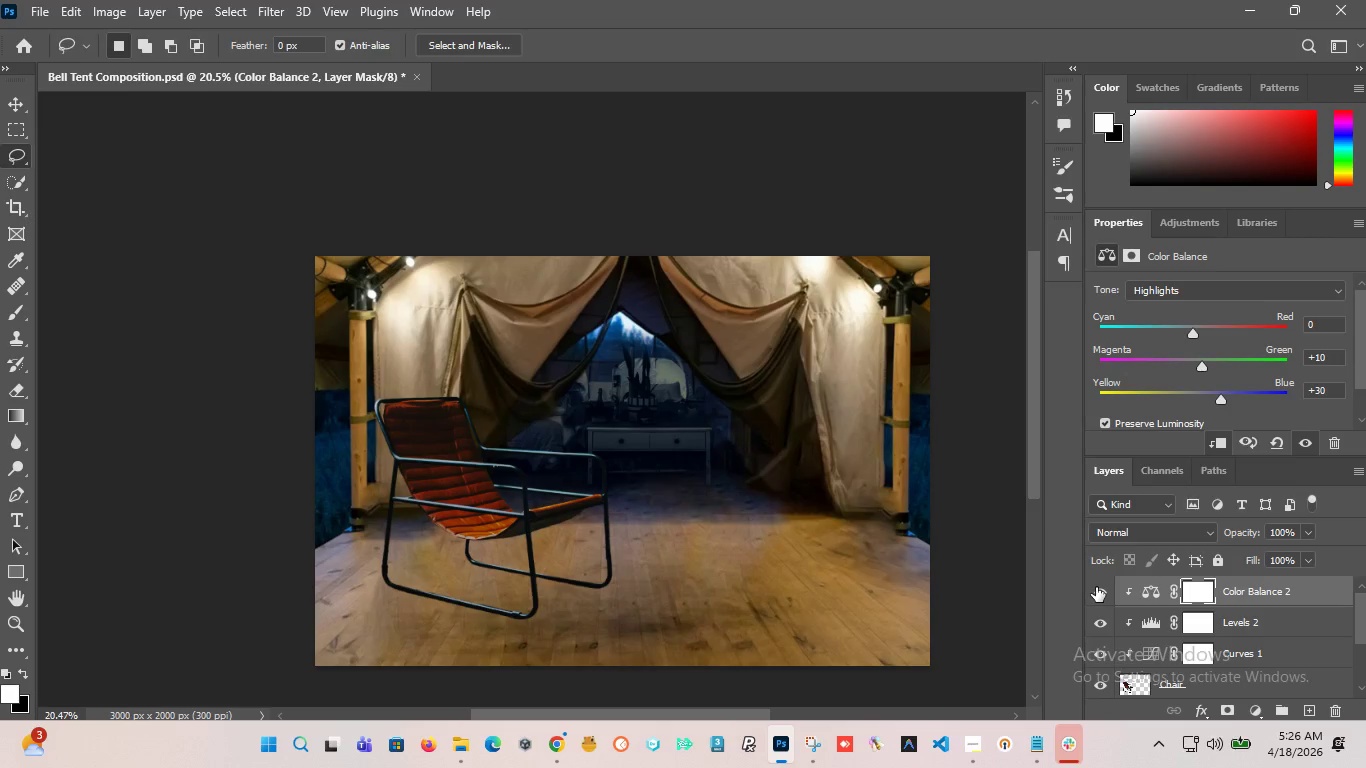 
left_click([1096, 587])
 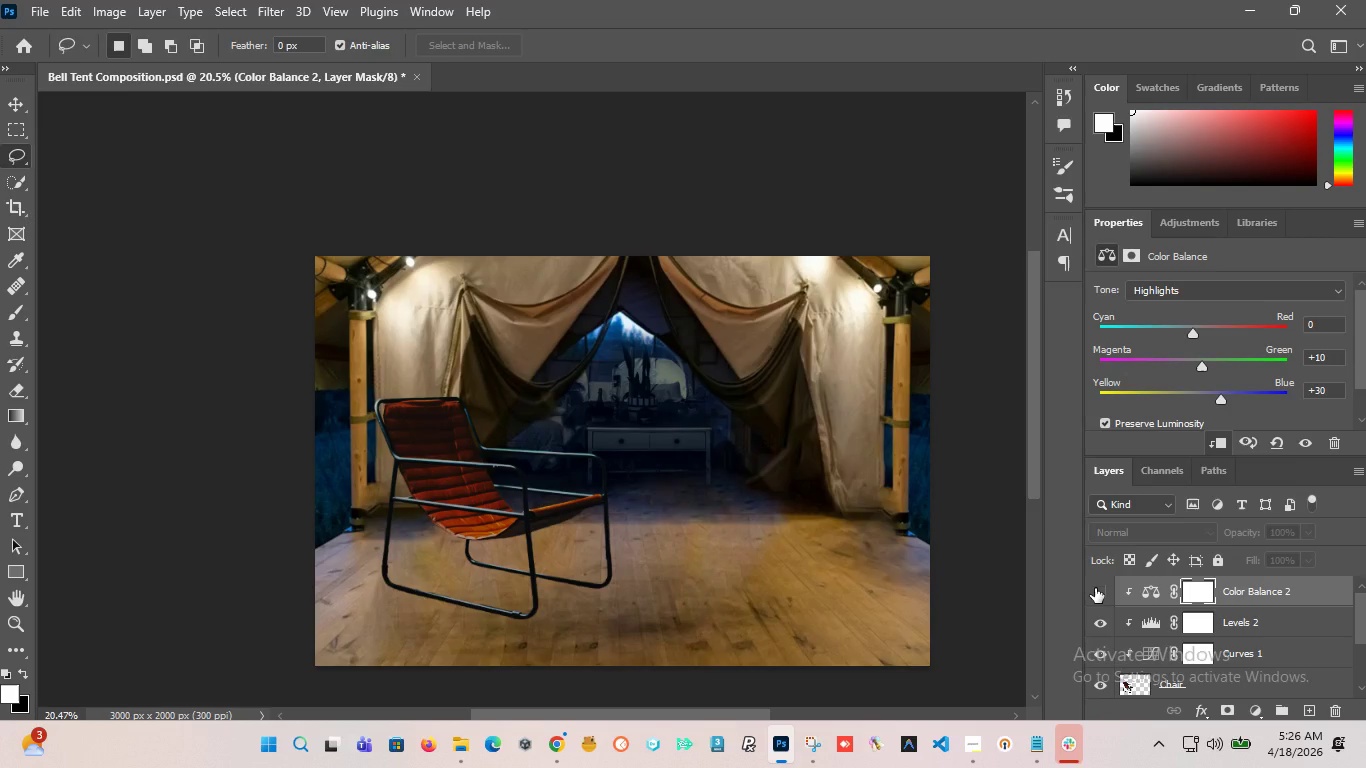 
left_click([1095, 588])
 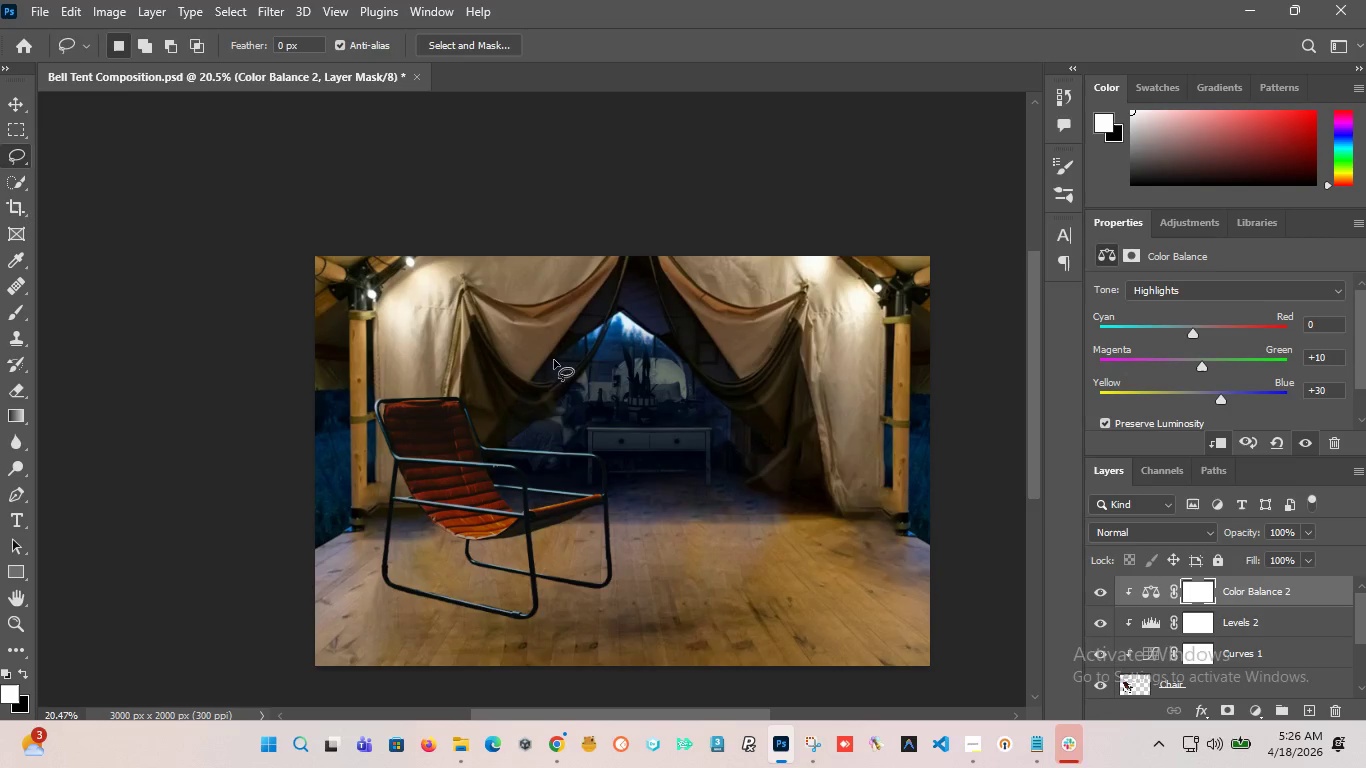 
hold_key(key=AltLeft, duration=7.42)
scroll: coordinate [452, 500], scroll_direction: up, amount: 8.0
 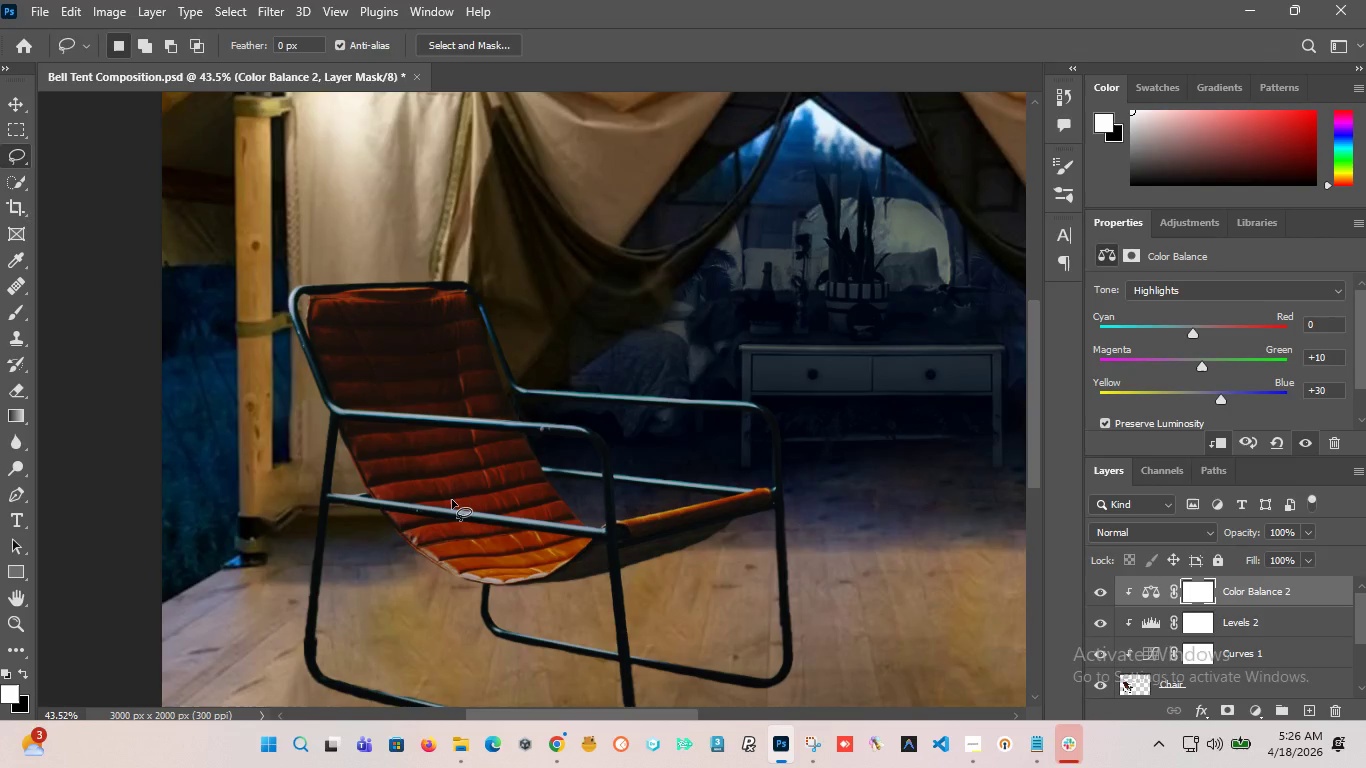 
scroll: coordinate [453, 501], scroll_direction: down, amount: 6.0
 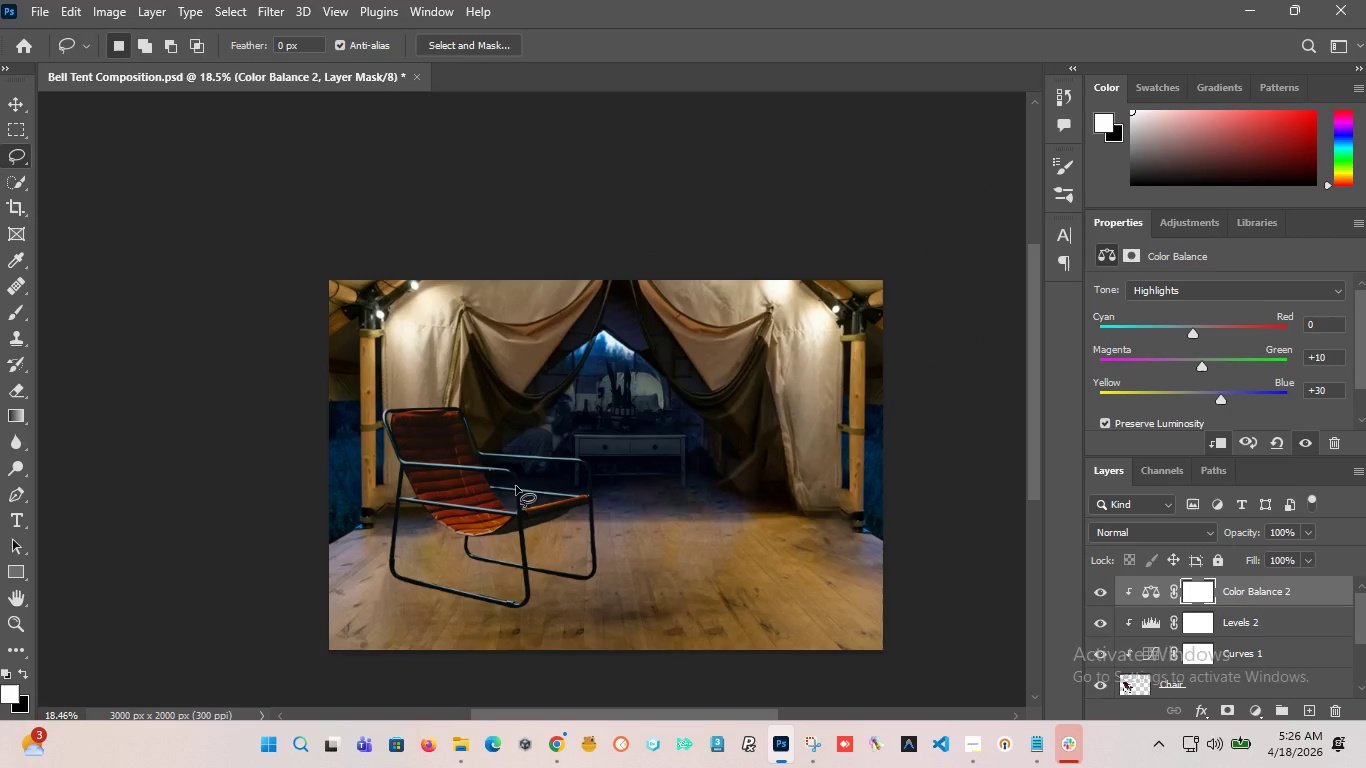 
scroll: coordinate [516, 486], scroll_direction: up, amount: 2.0
 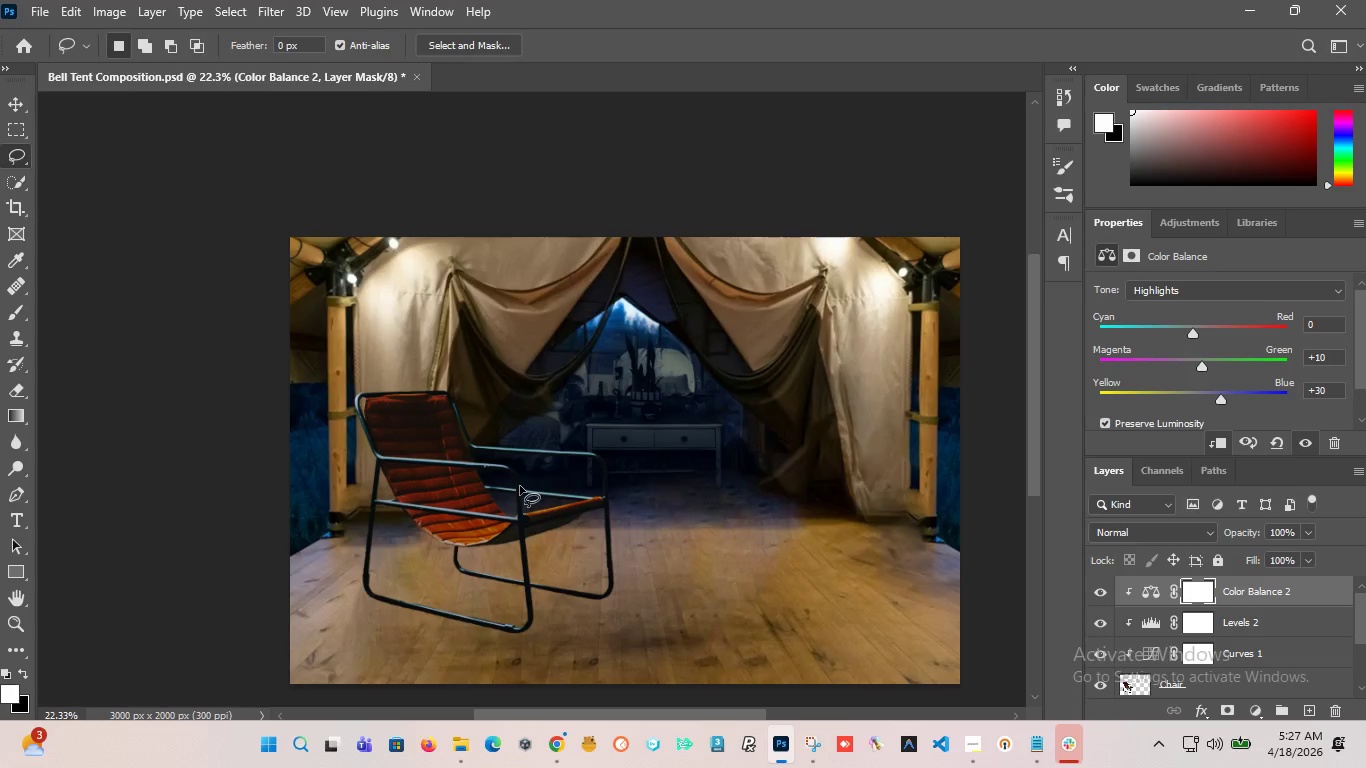 
wait(17.28)
 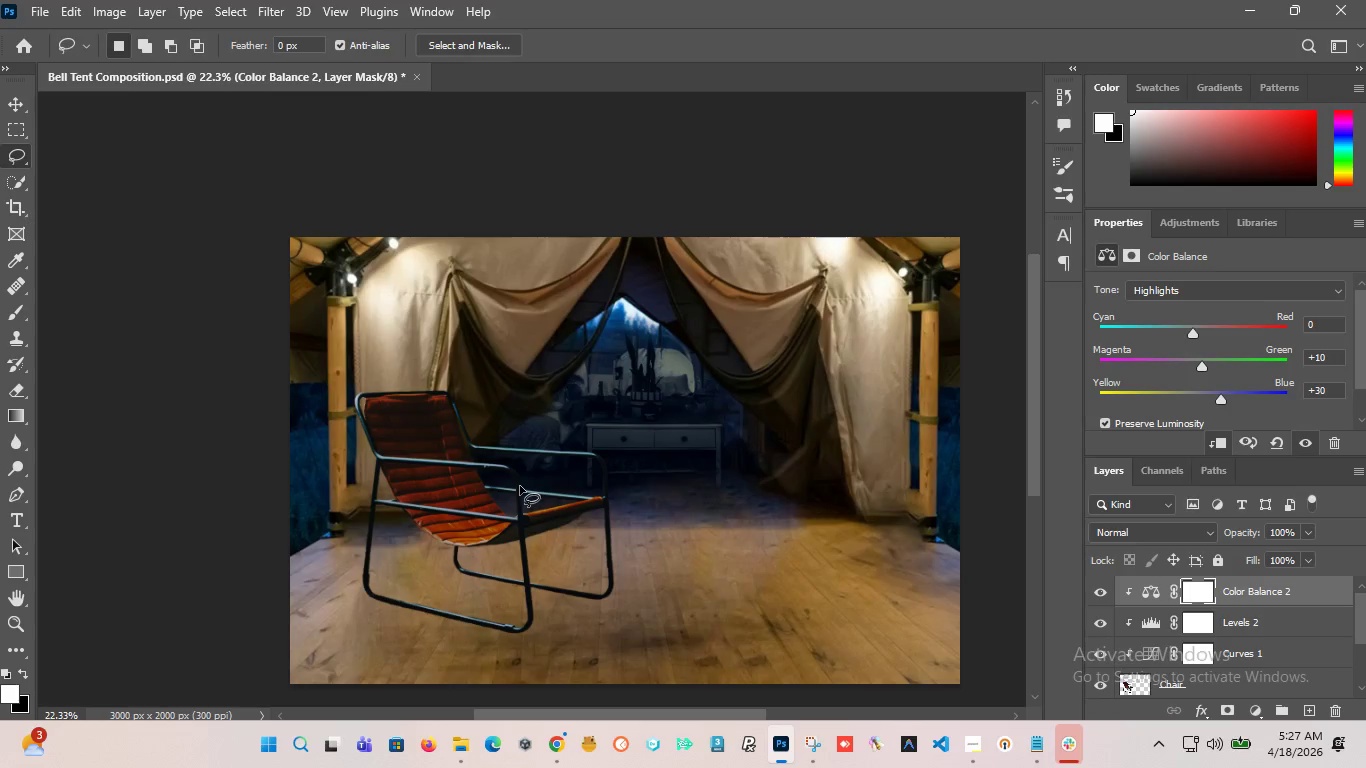 
scroll: coordinate [533, 564], scroll_direction: down, amount: 2.0
 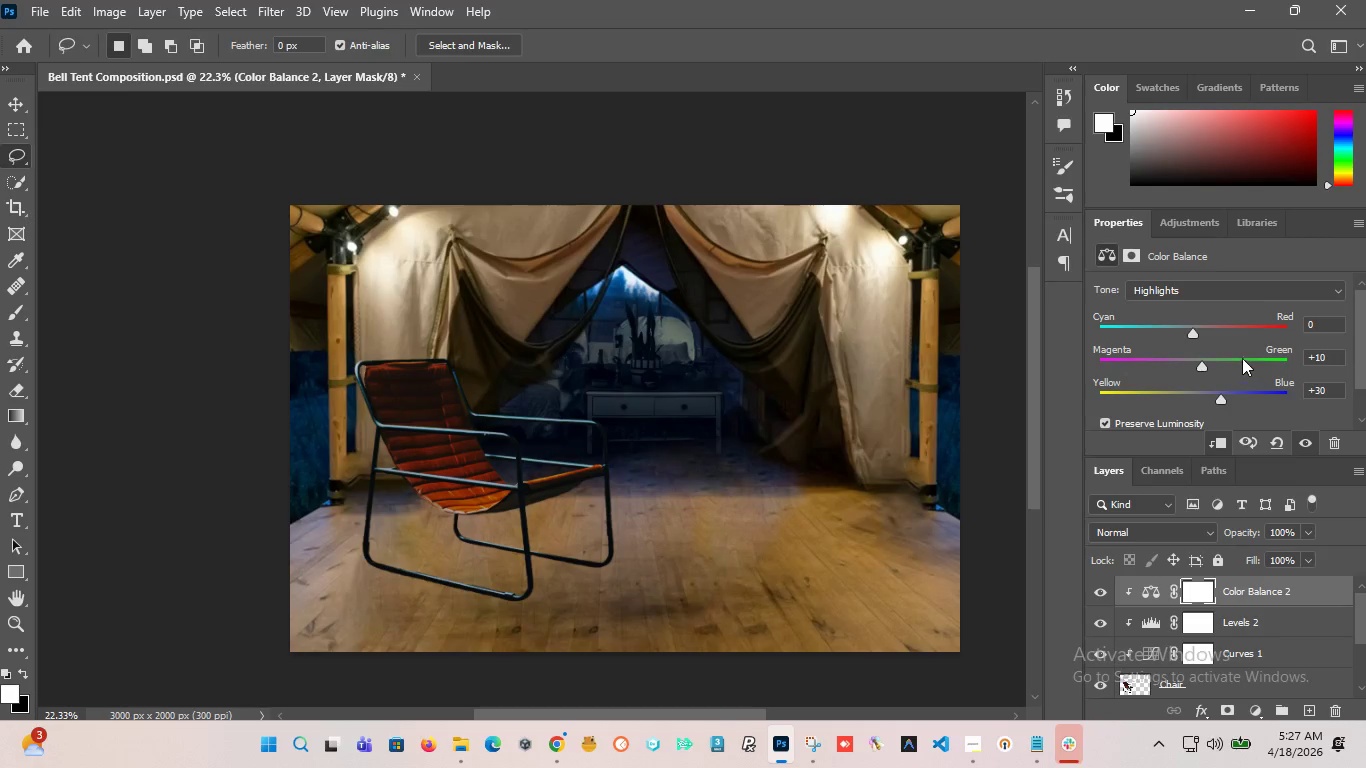 
left_click([1179, 293])
 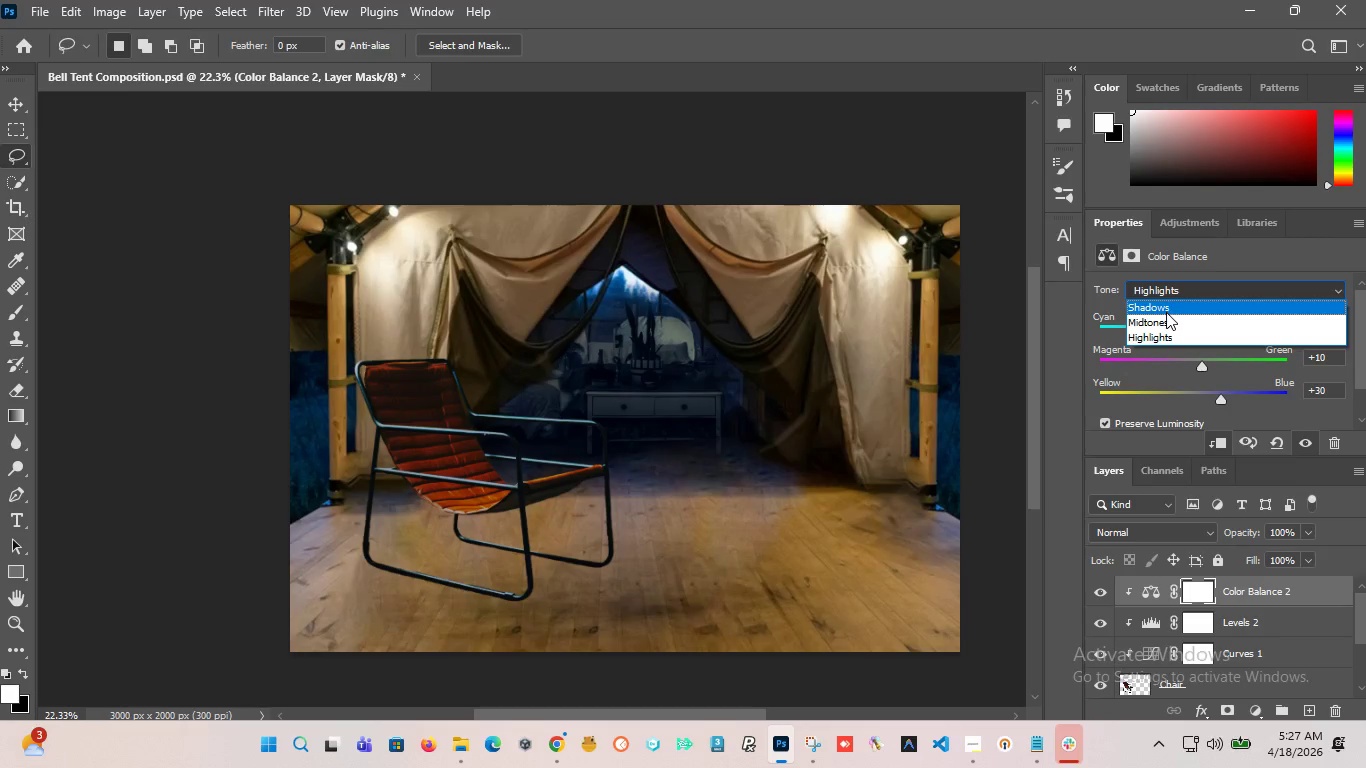 
left_click([1166, 312])
 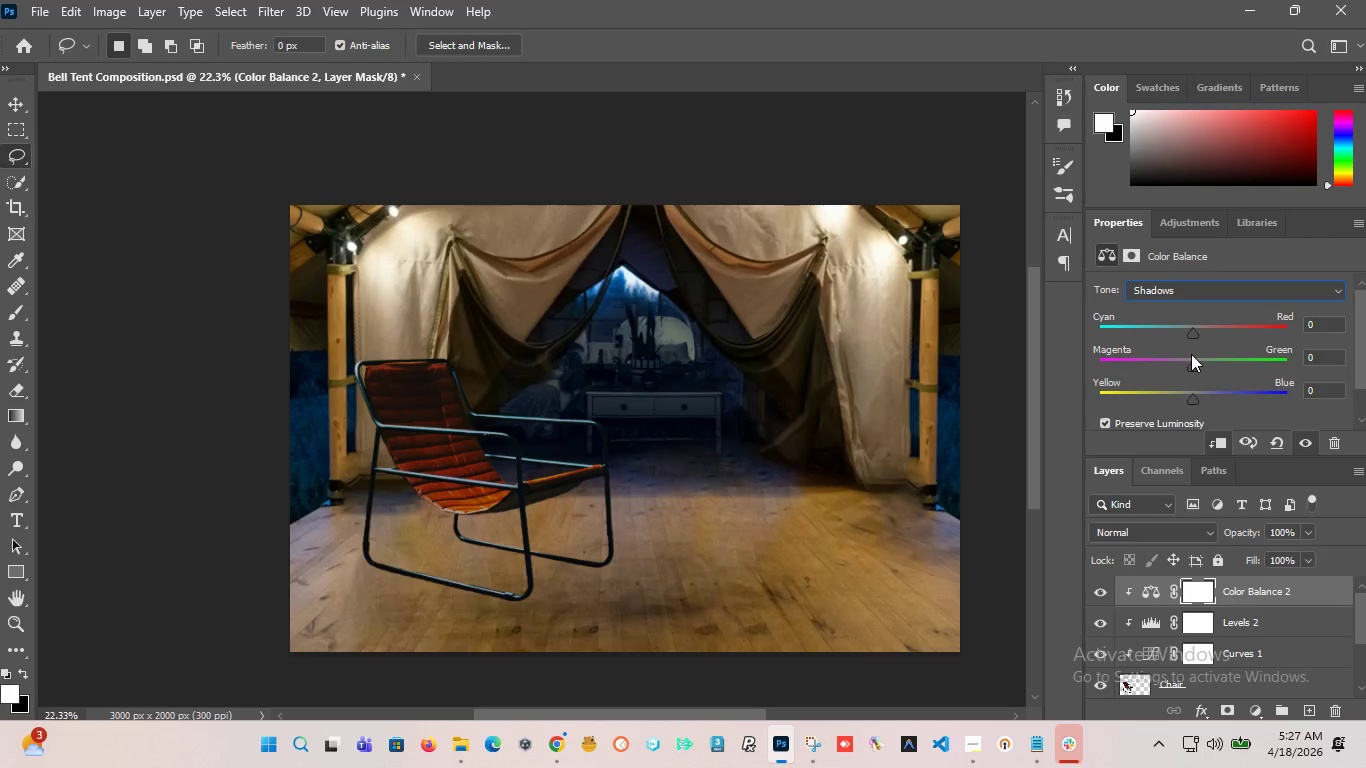 
left_click_drag(start_coordinate=[1193, 398], to_coordinate=[1190, 416])
 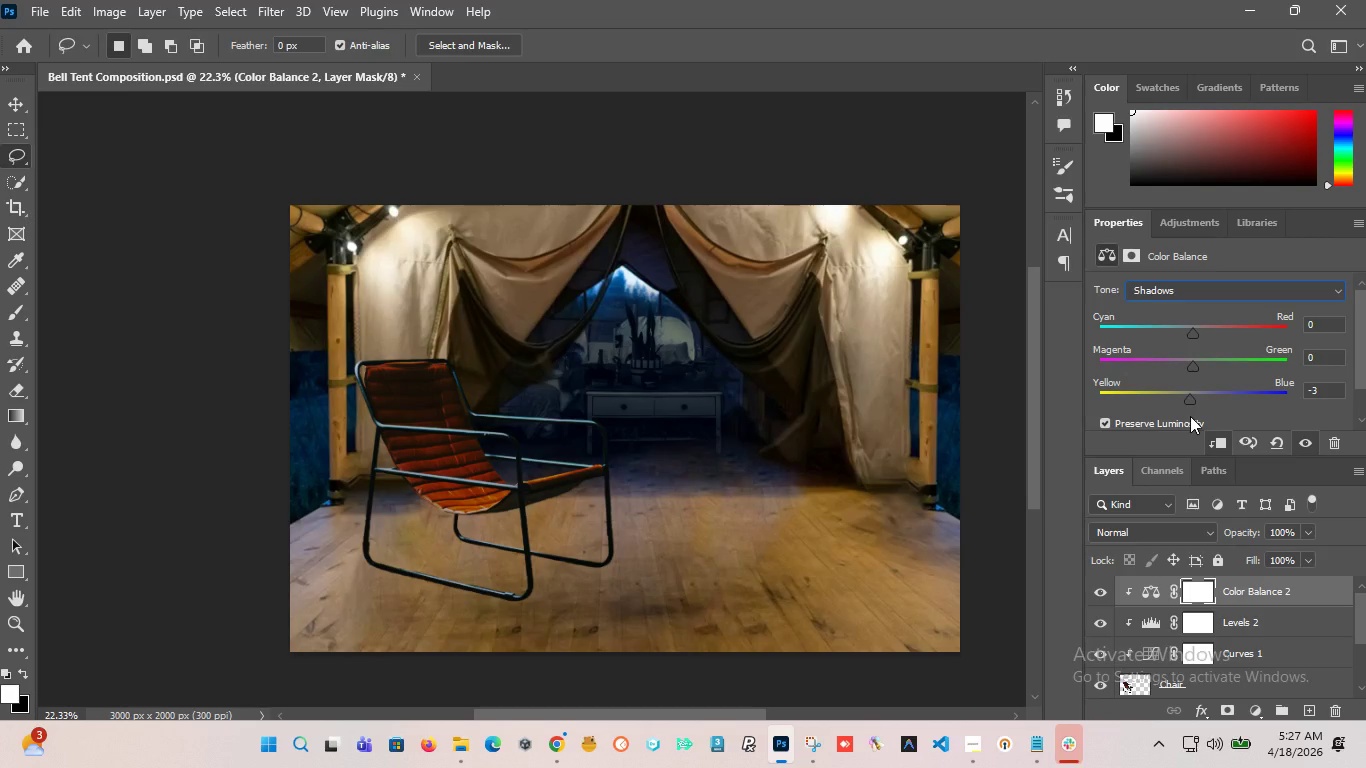 
key(Control+Z)
 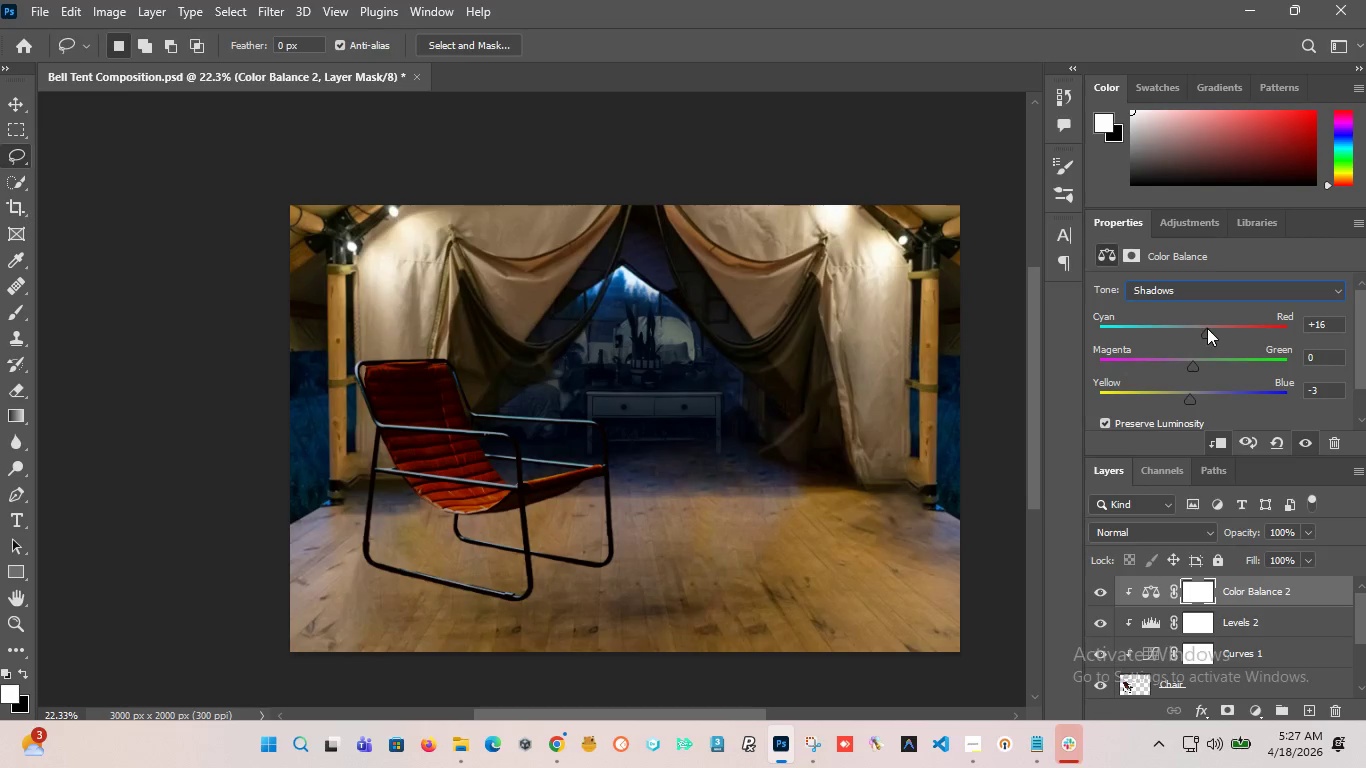 
wait(9.41)
 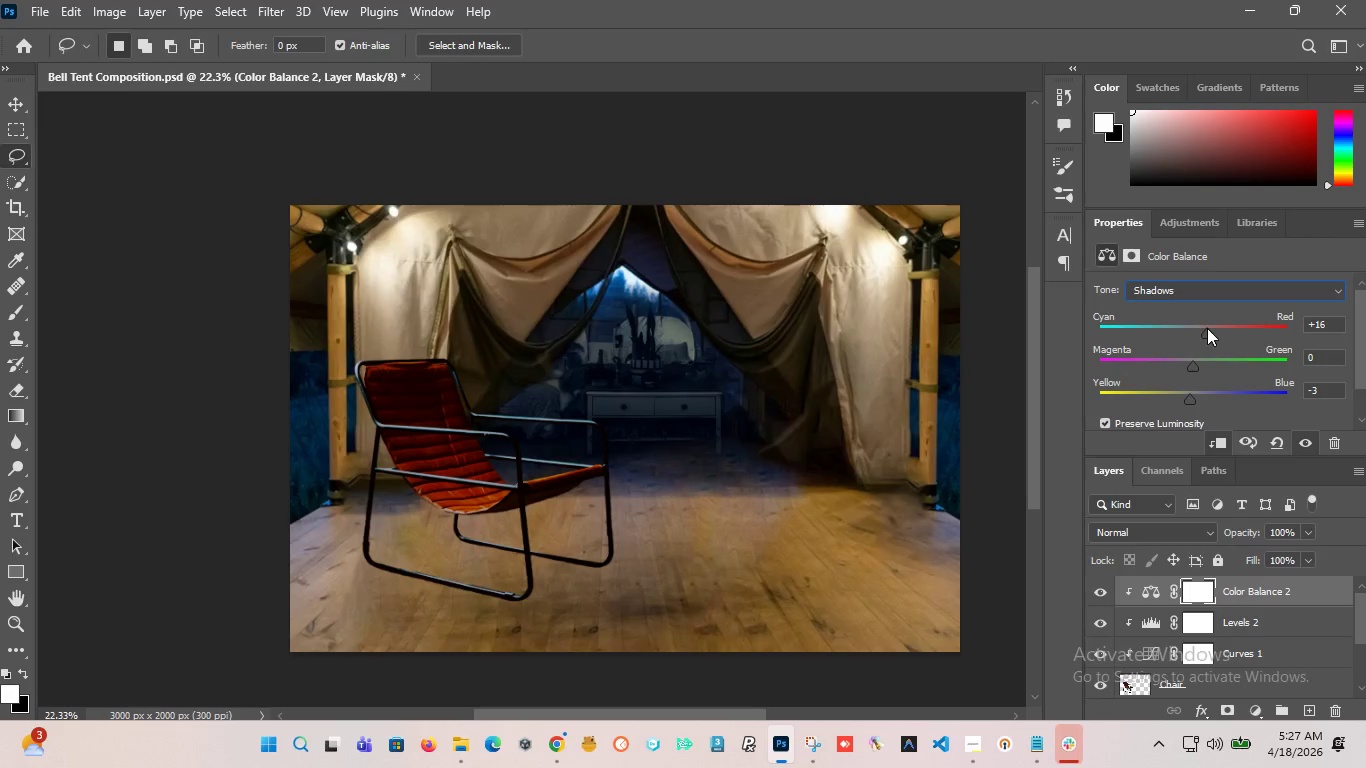 
key(Control+ControlLeft)
 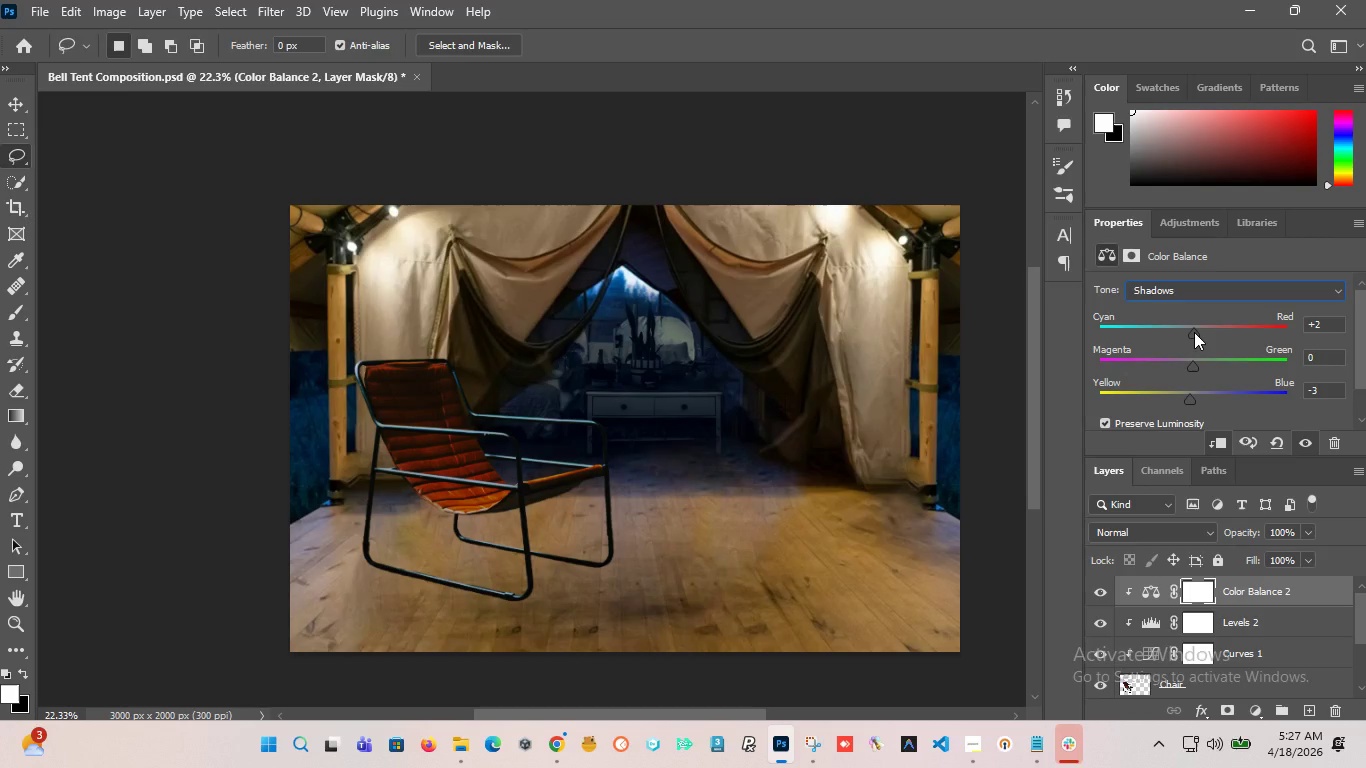 
key(Control+Z)
 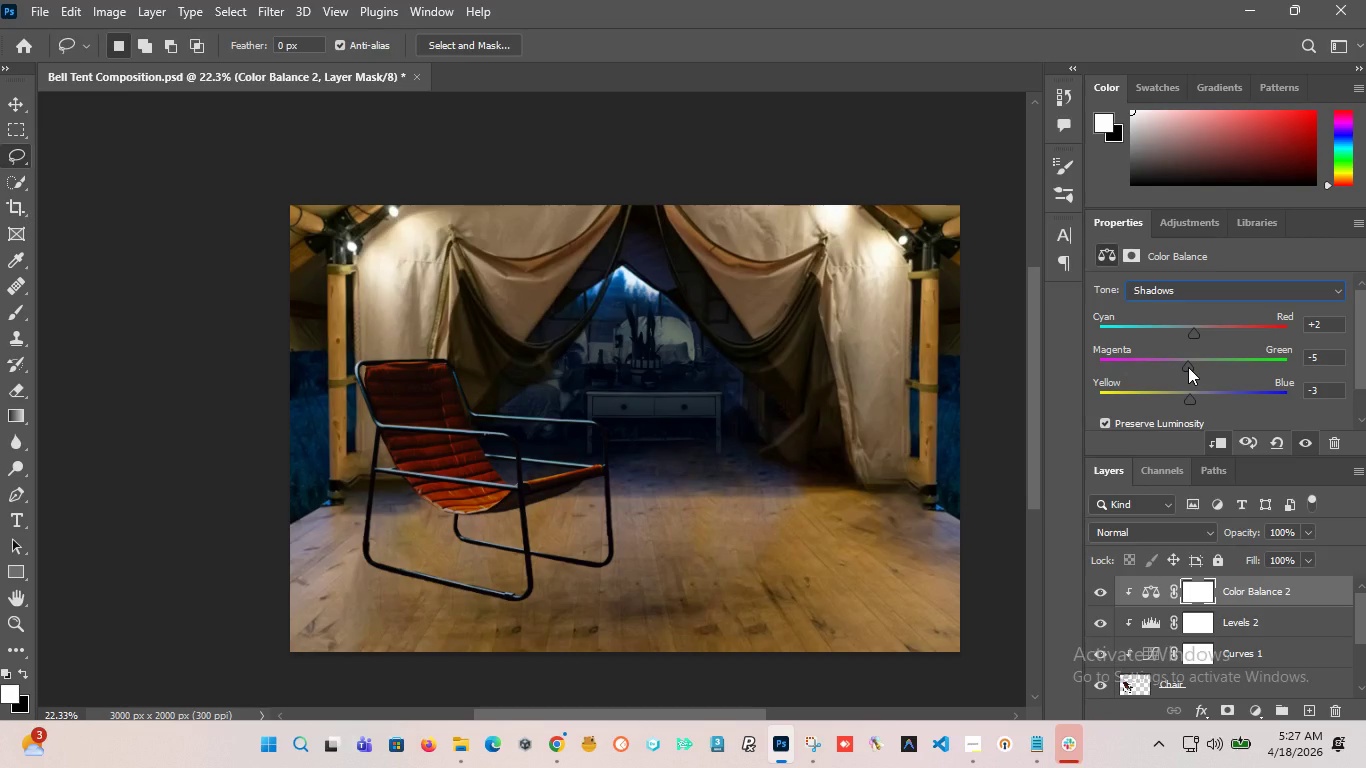 
key(Control+ControlLeft)
 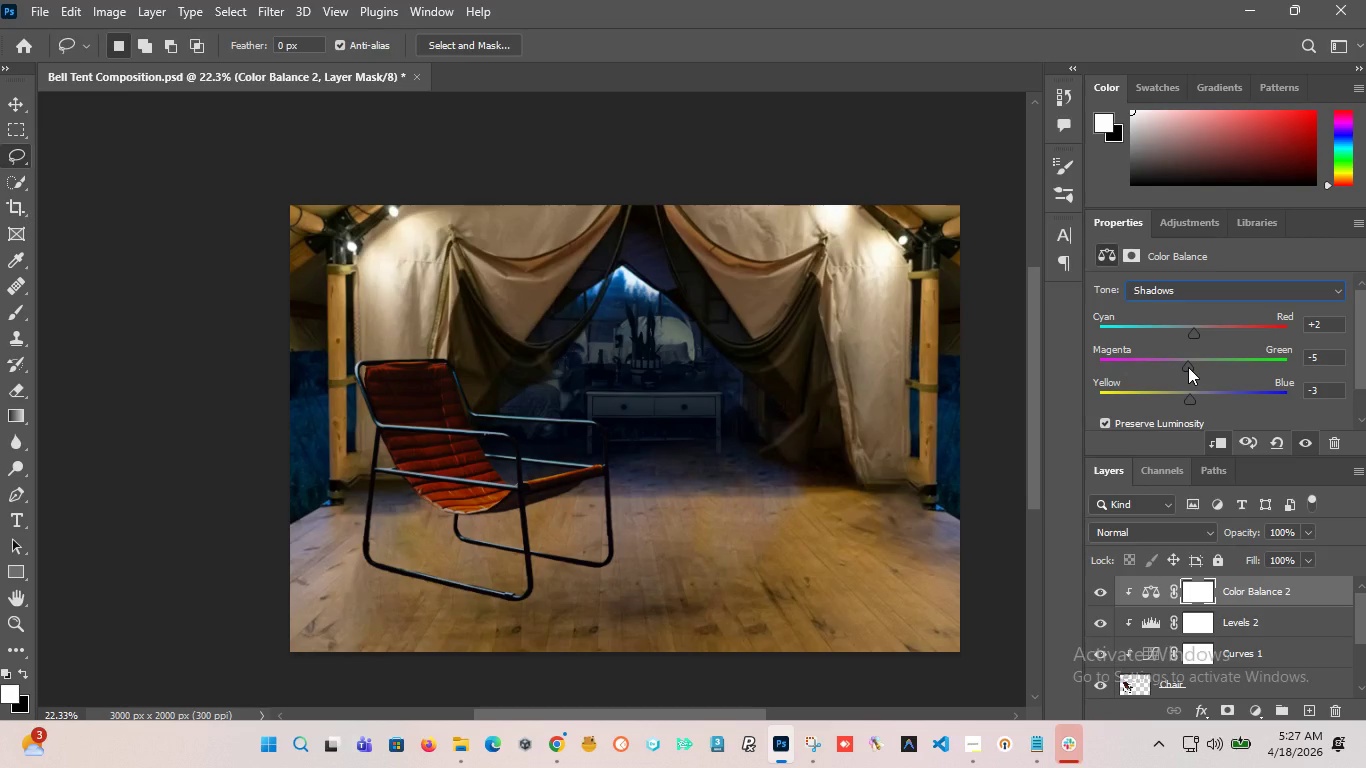 
key(Control+Z)
 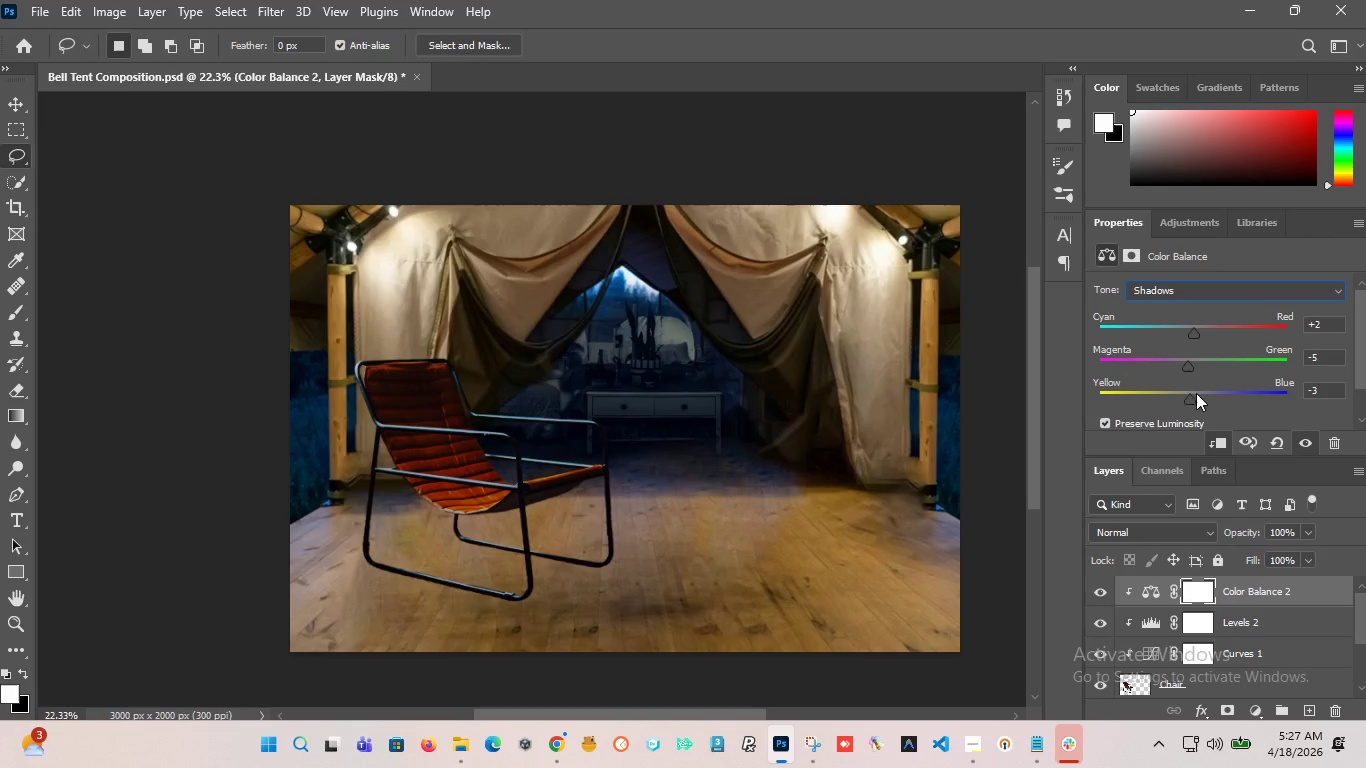 
left_click_drag(start_coordinate=[1190, 398], to_coordinate=[1187, 403])
 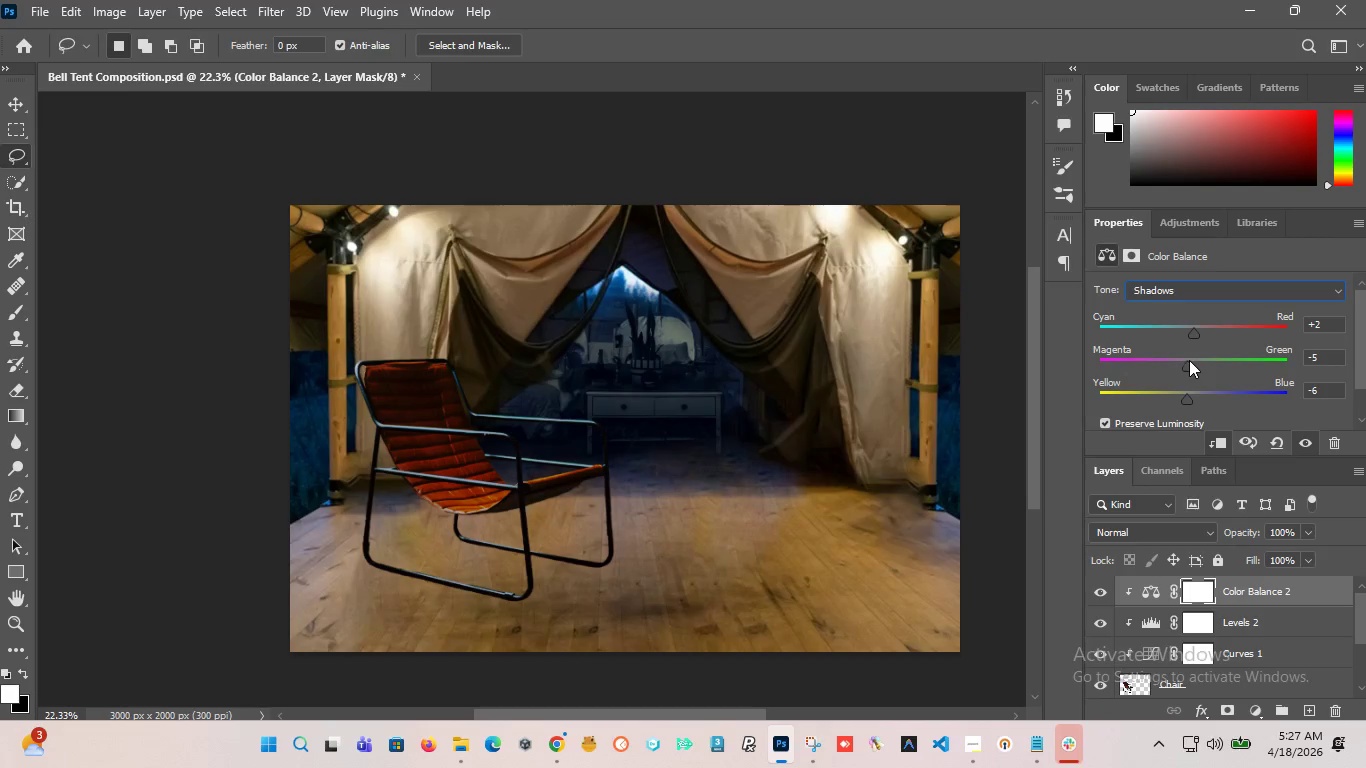 
left_click_drag(start_coordinate=[1186, 362], to_coordinate=[1194, 362])
 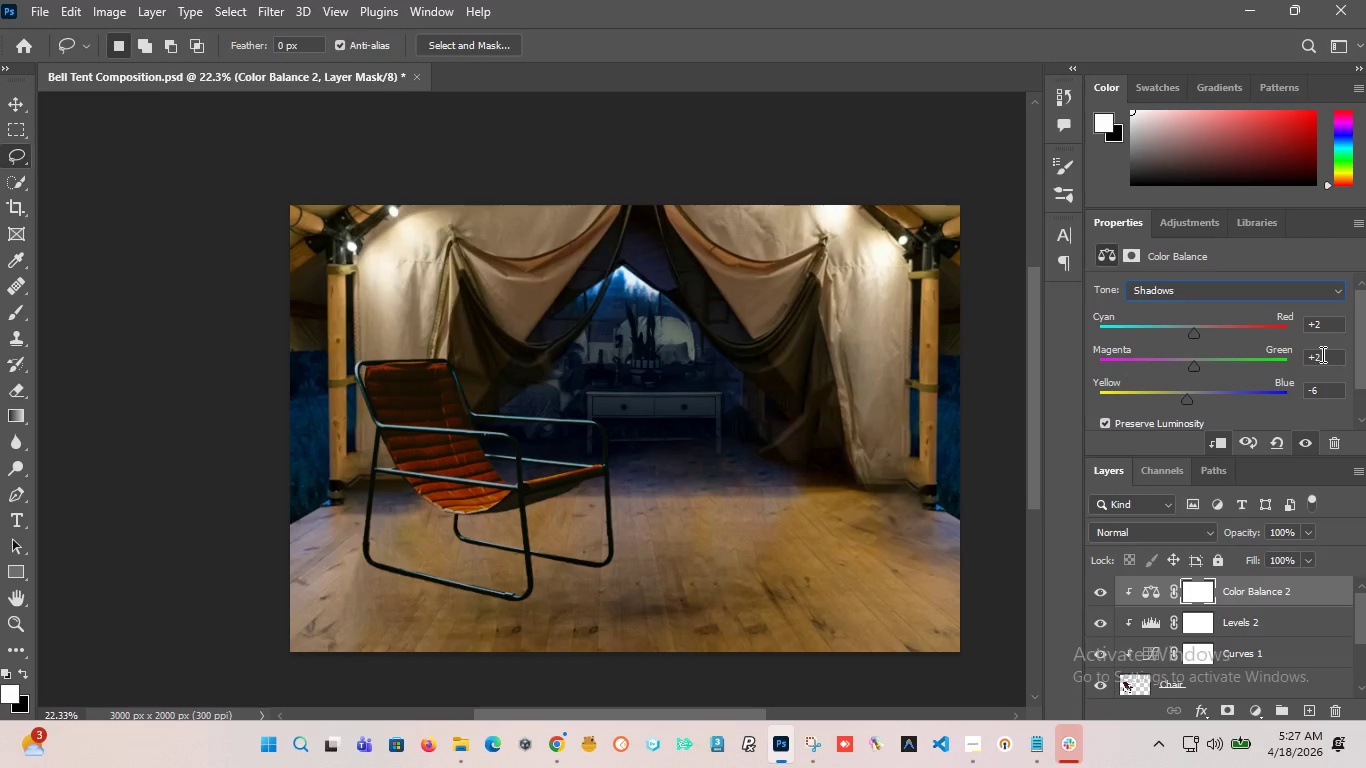 
left_click_drag(start_coordinate=[1321, 355], to_coordinate=[1283, 358])
 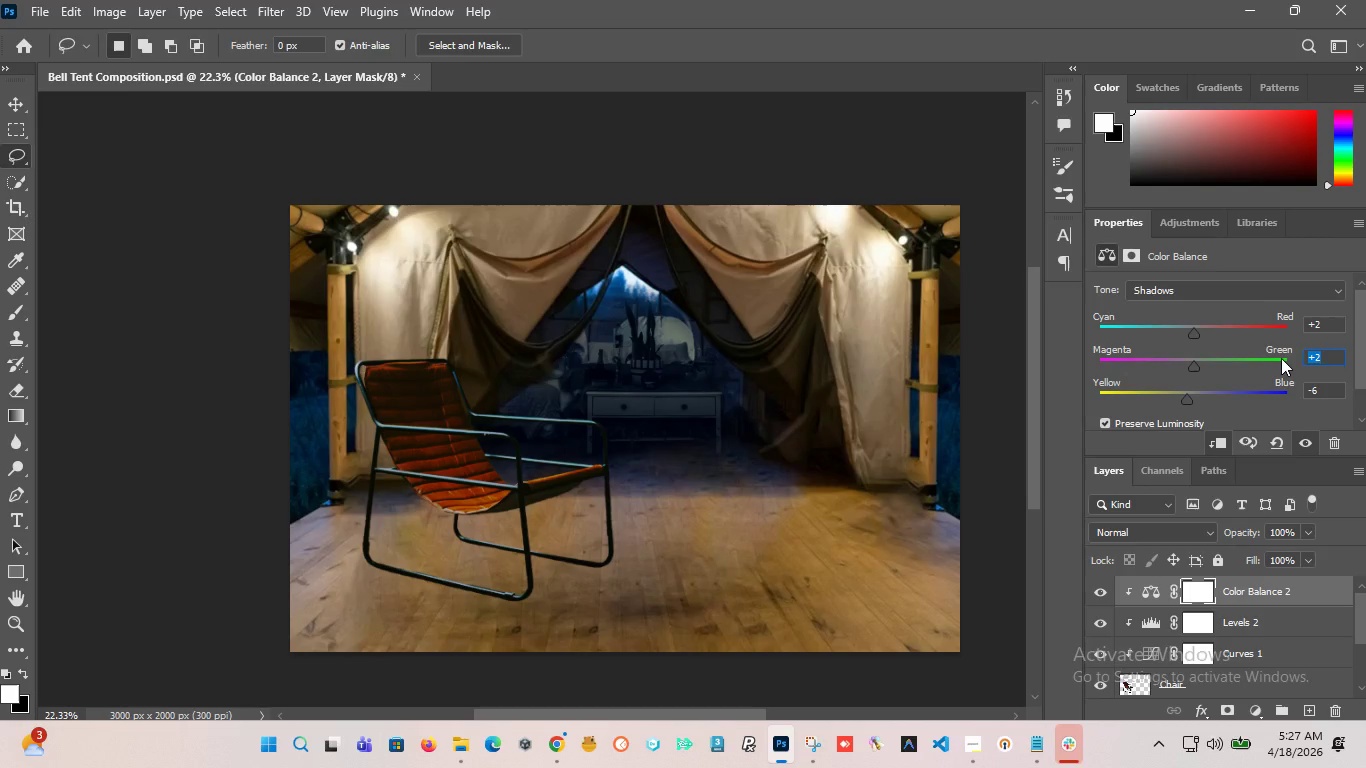 
key(0)
 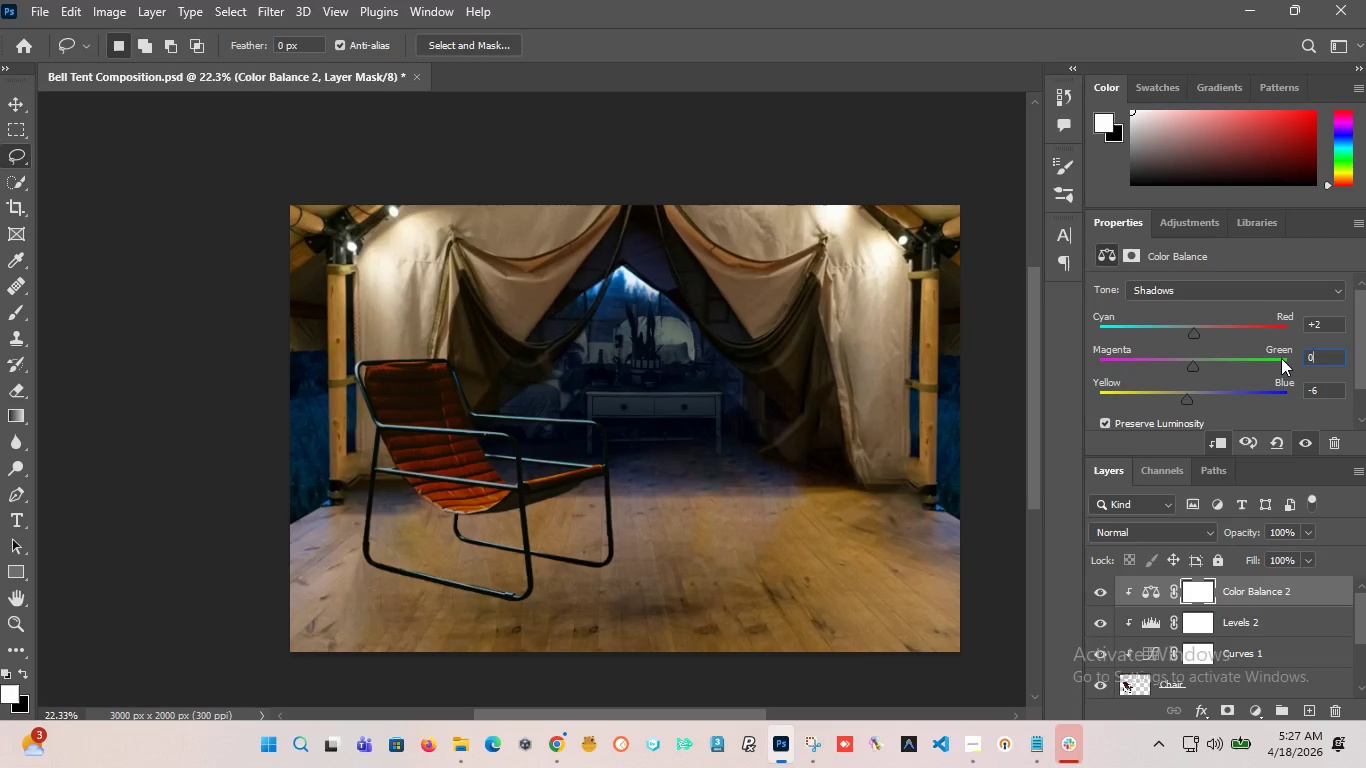 
key(Enter)
 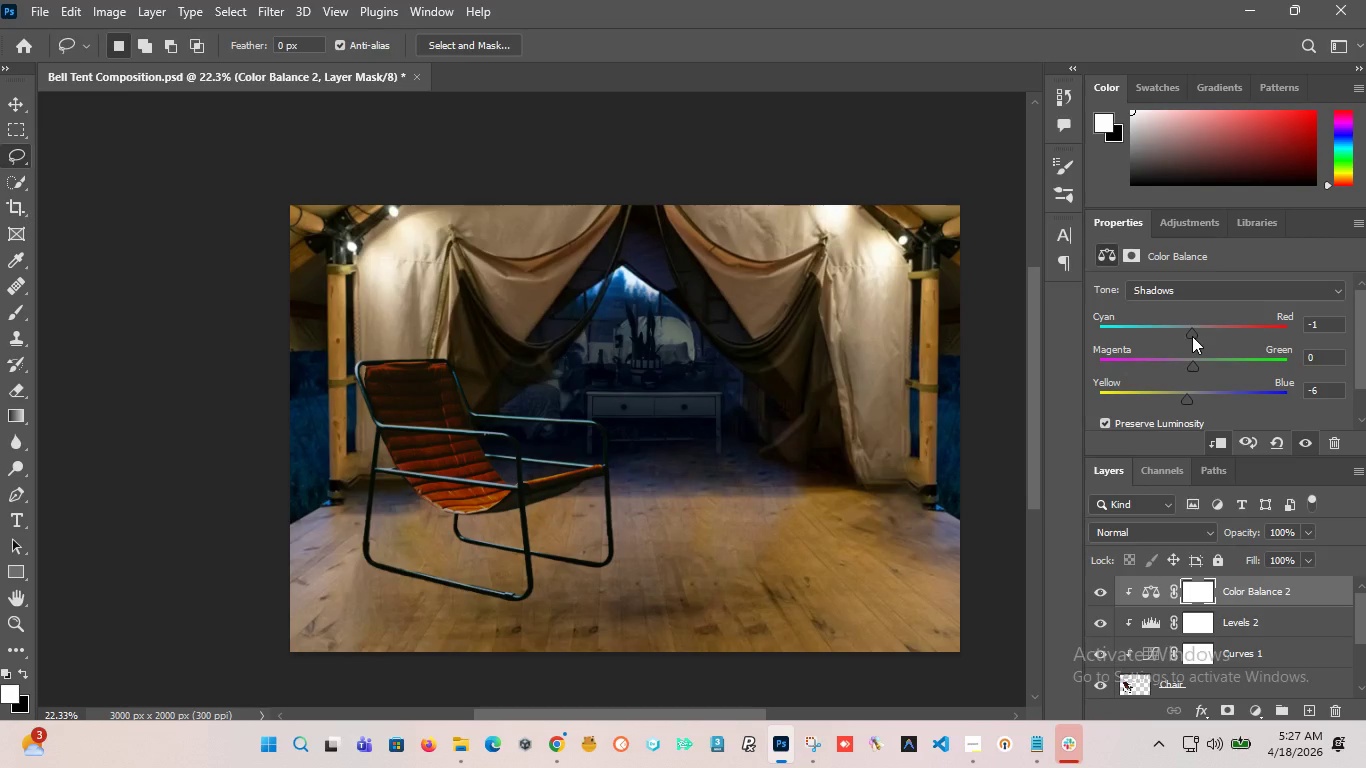 
wait(6.58)
 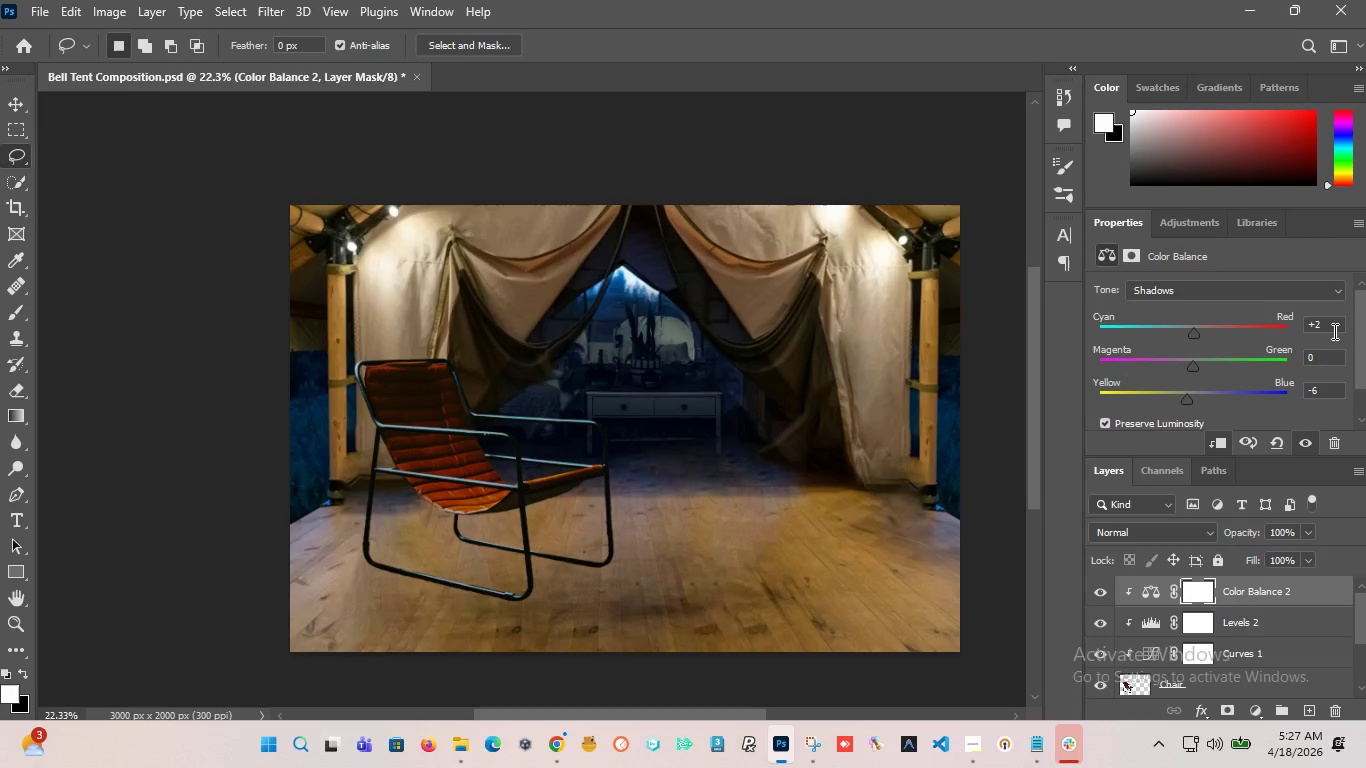 
key(Control+ControlLeft)
 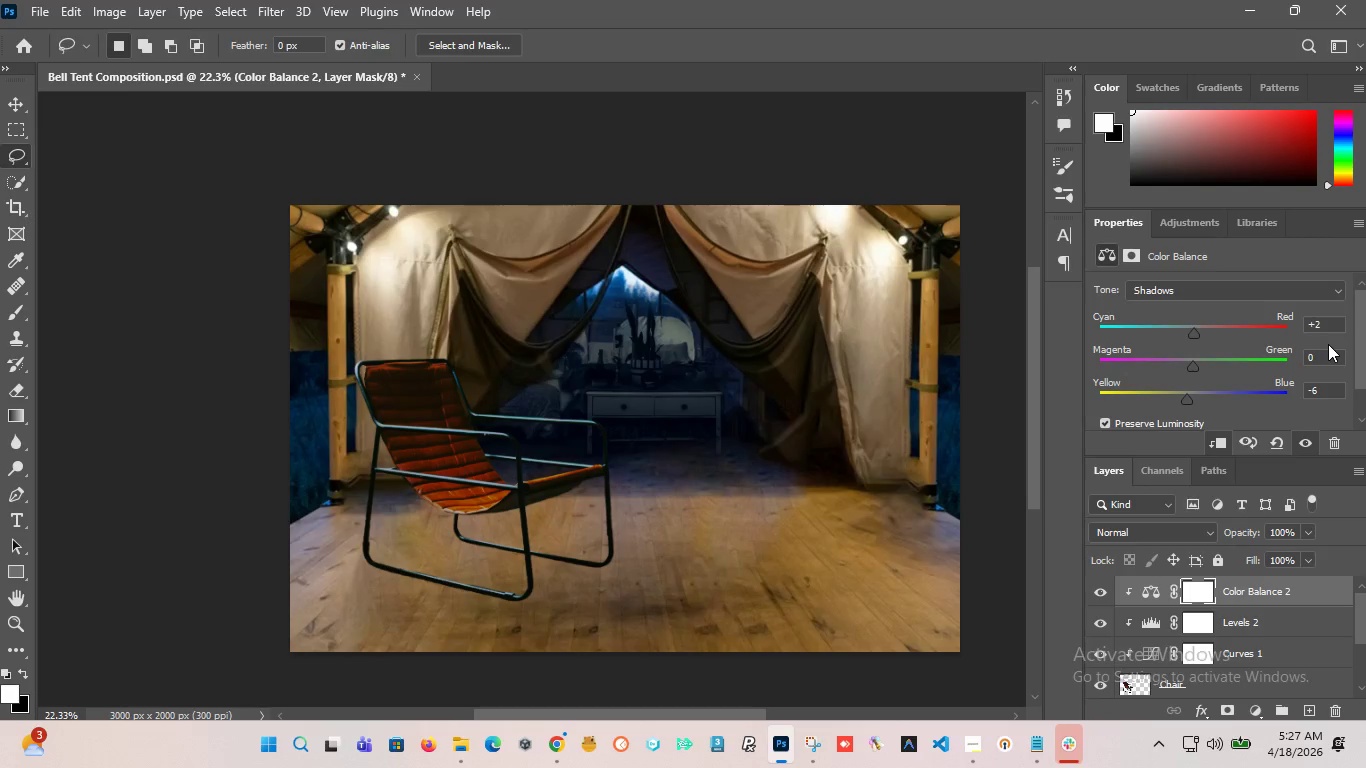 
key(Control+Z)
 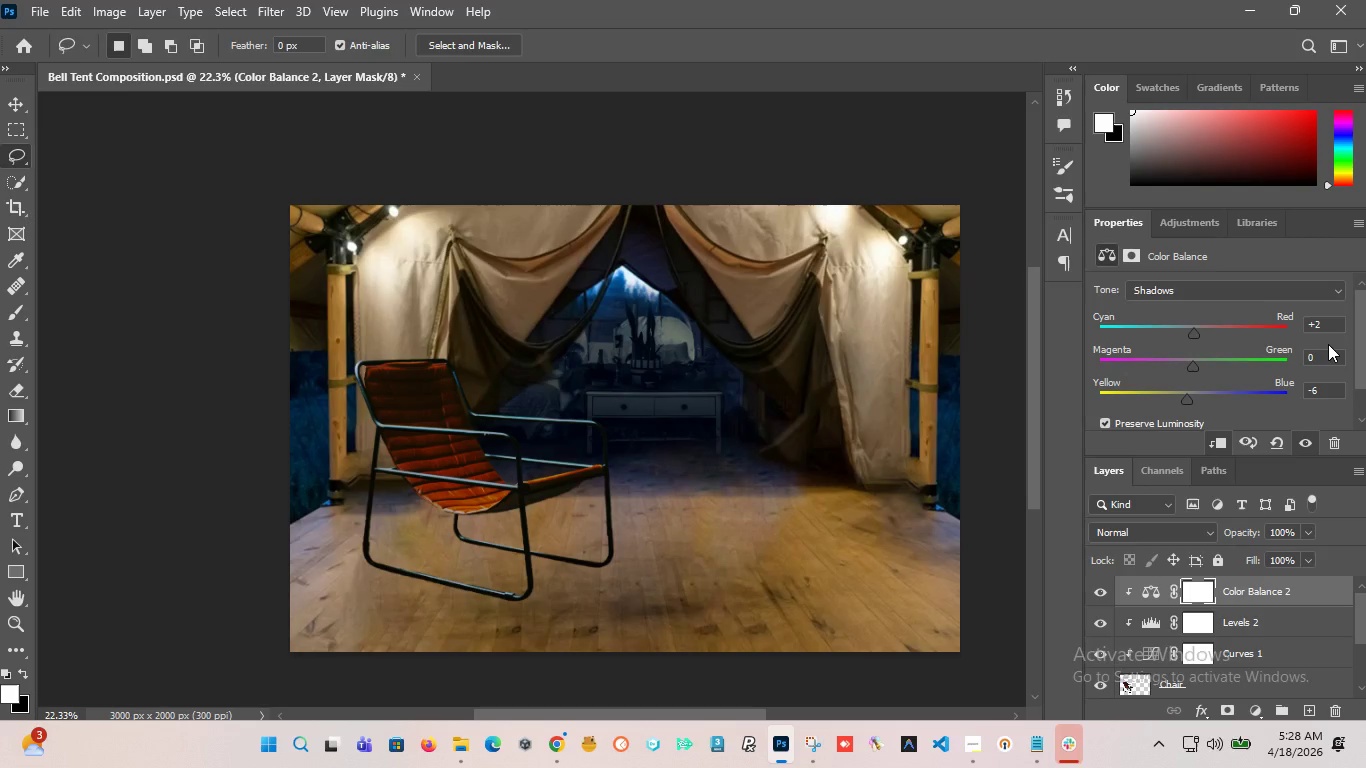 
wait(22.52)
 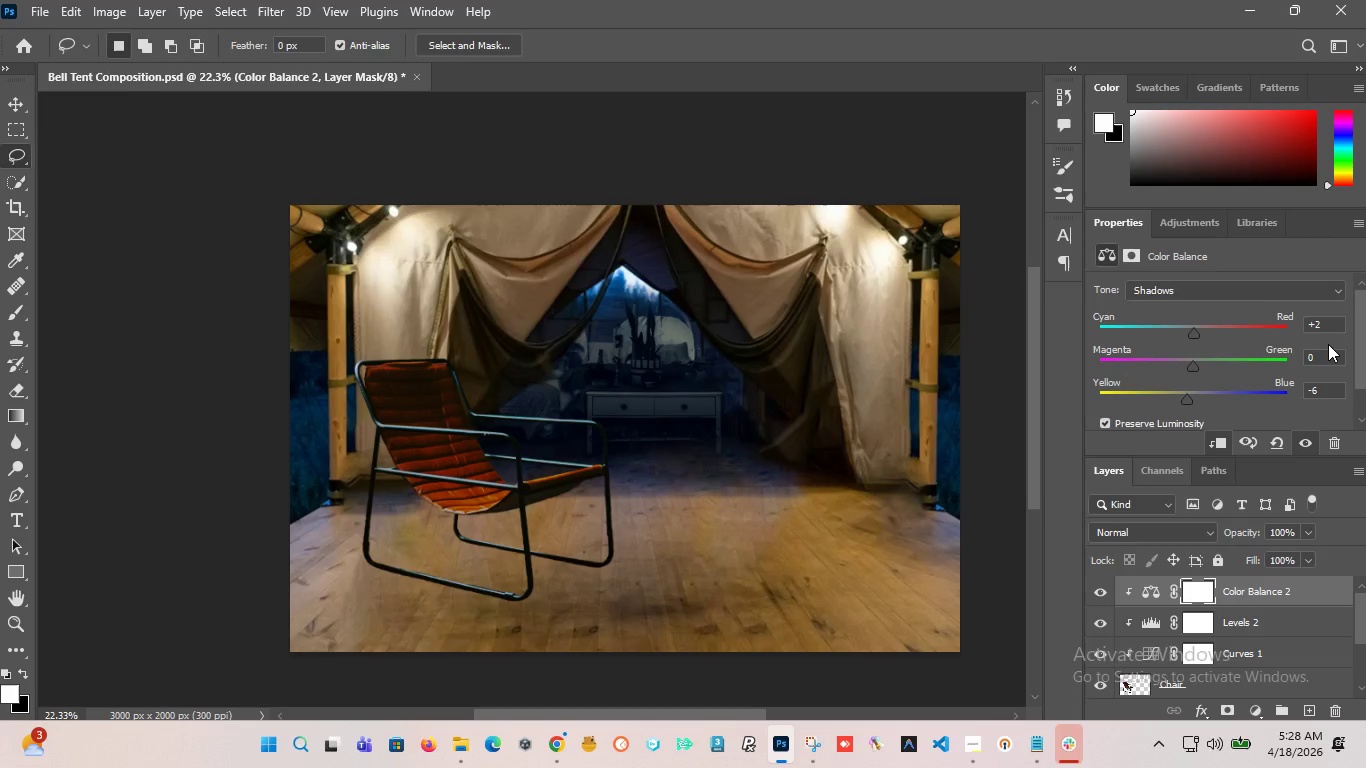 
left_click([1097, 596])
 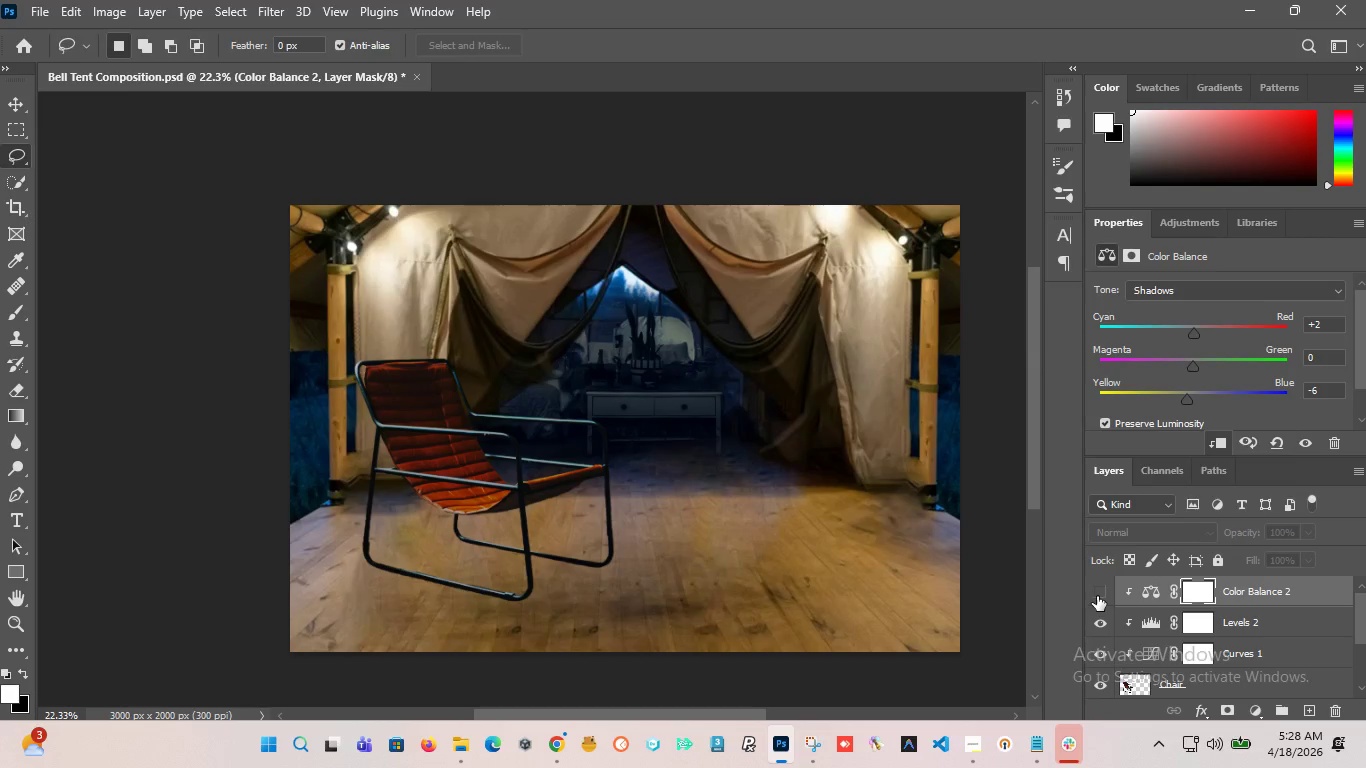 
left_click([1097, 596])
 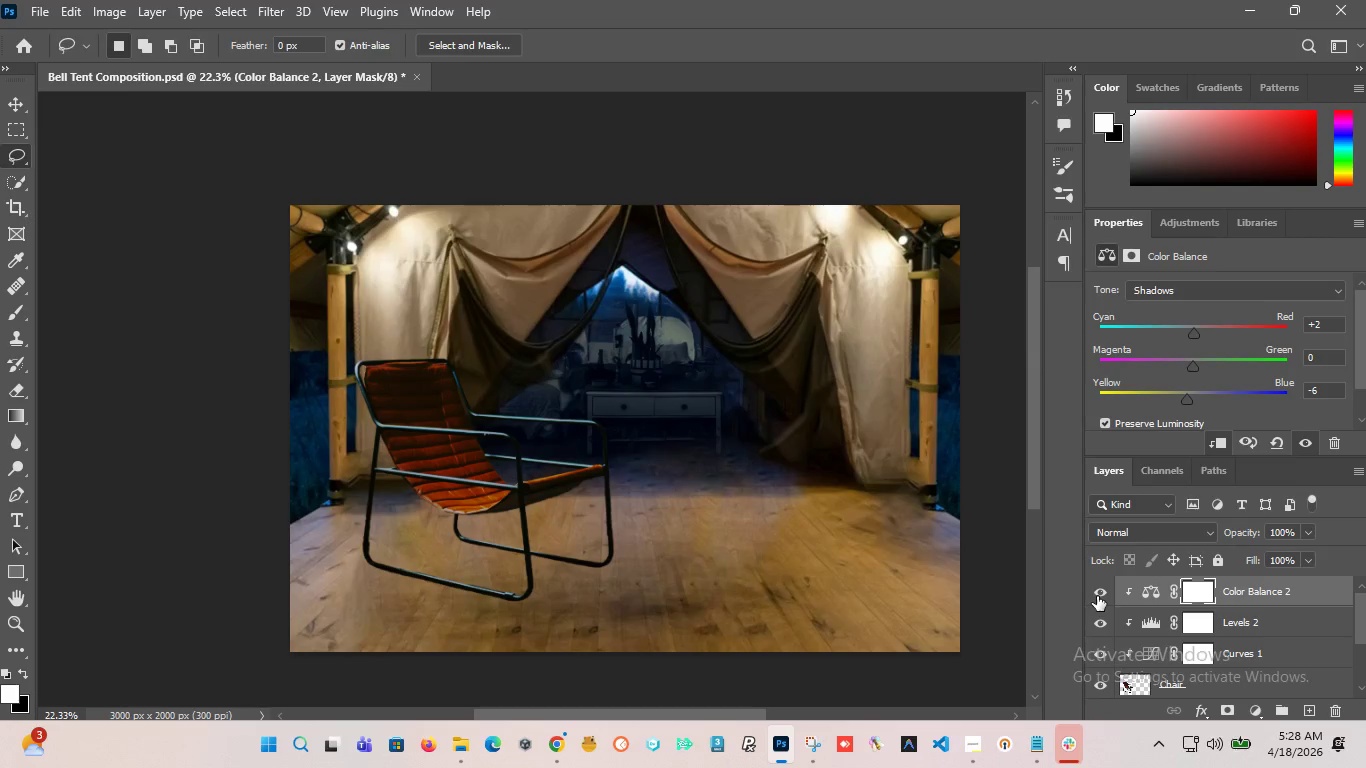 
left_click([1097, 596])
 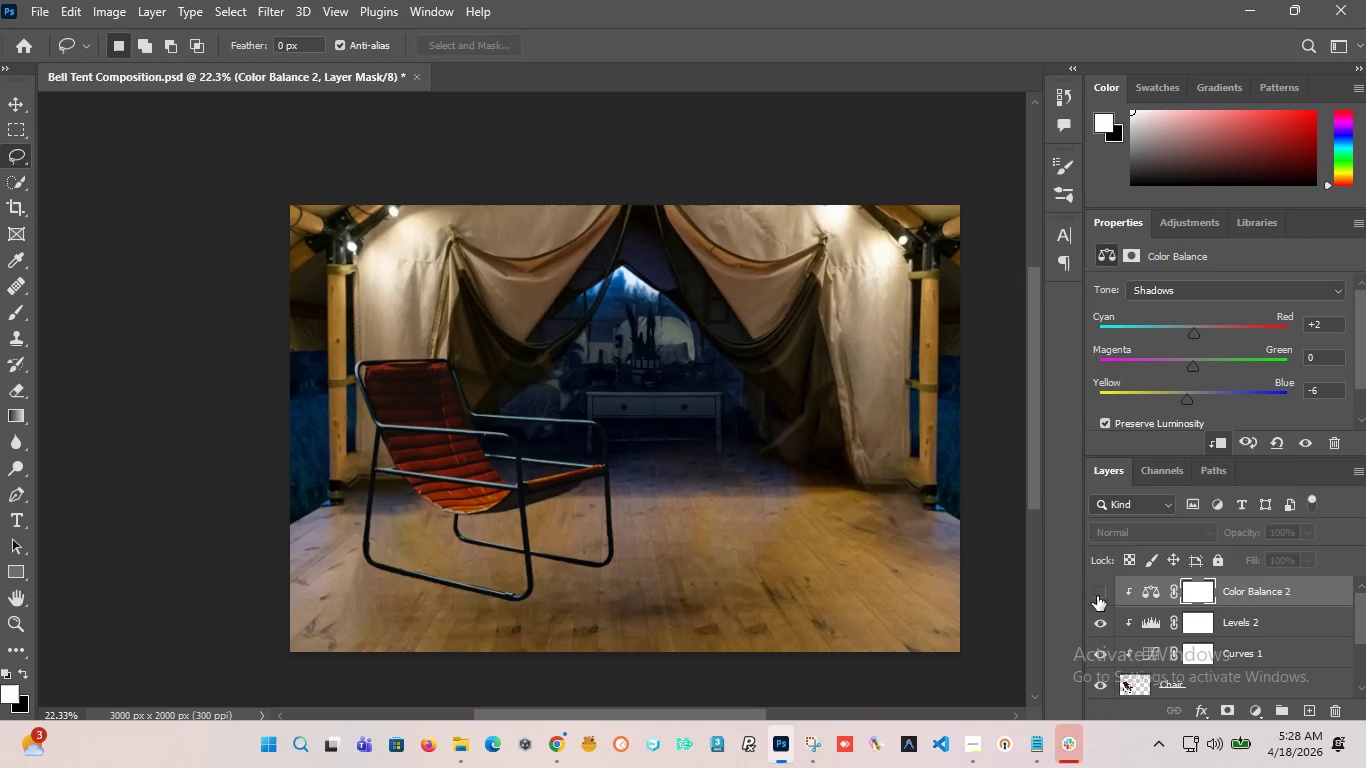 
left_click([1097, 596])
 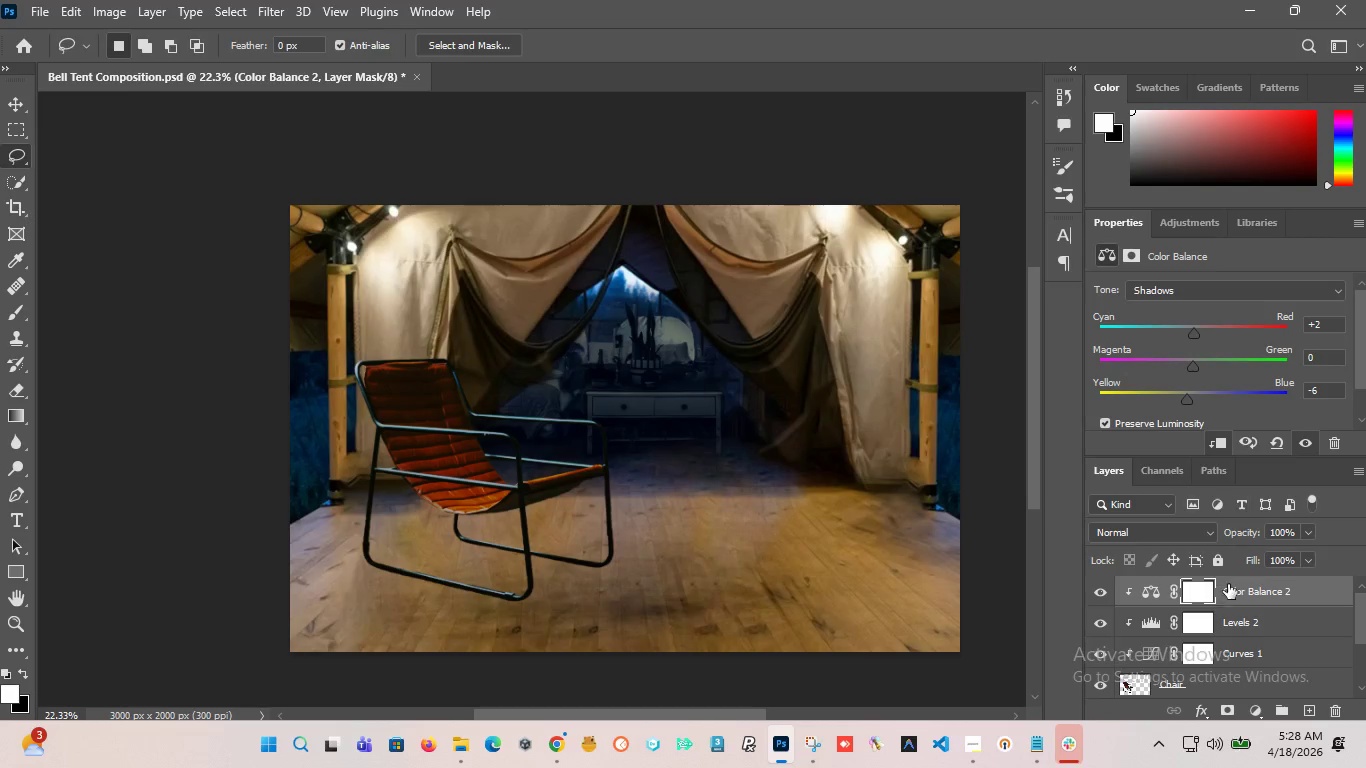 
wait(5.14)
 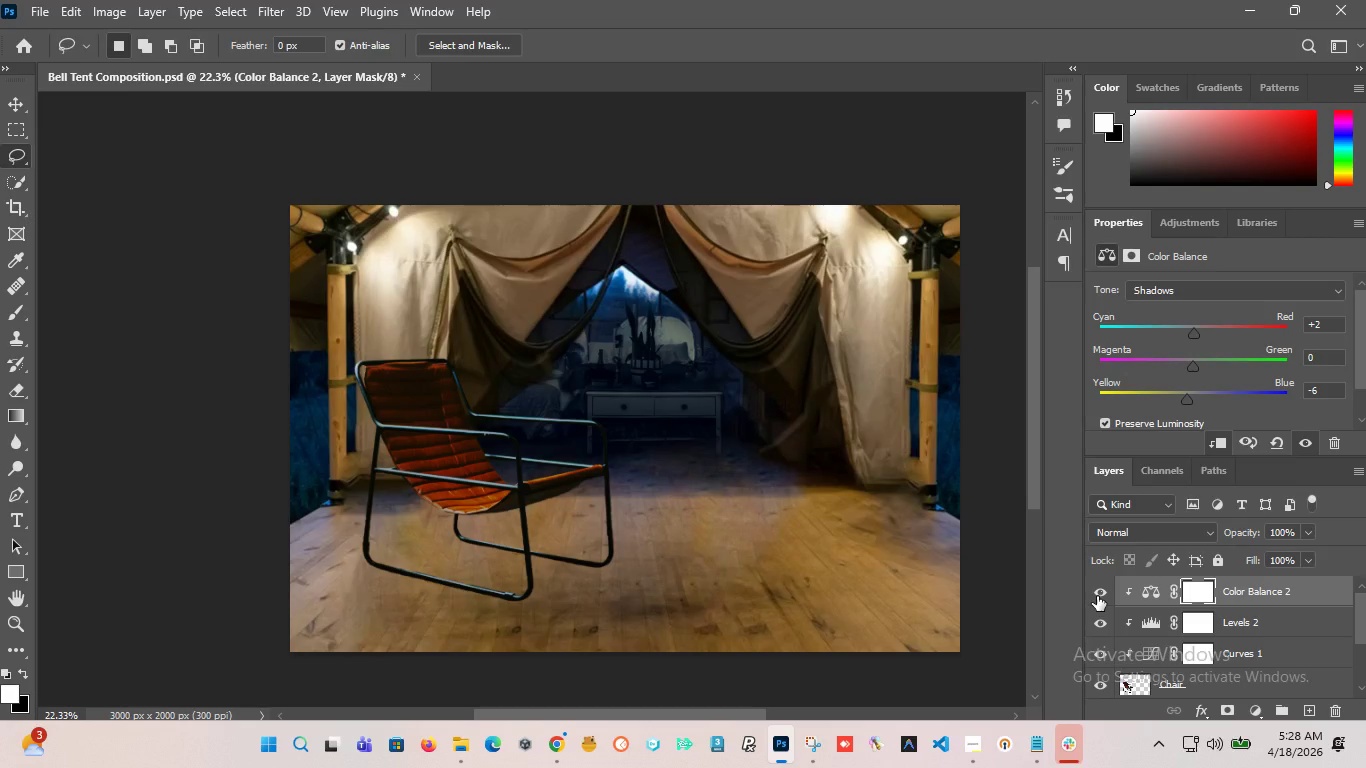 
left_click_drag(start_coordinate=[1297, 533], to_coordinate=[1226, 533])
 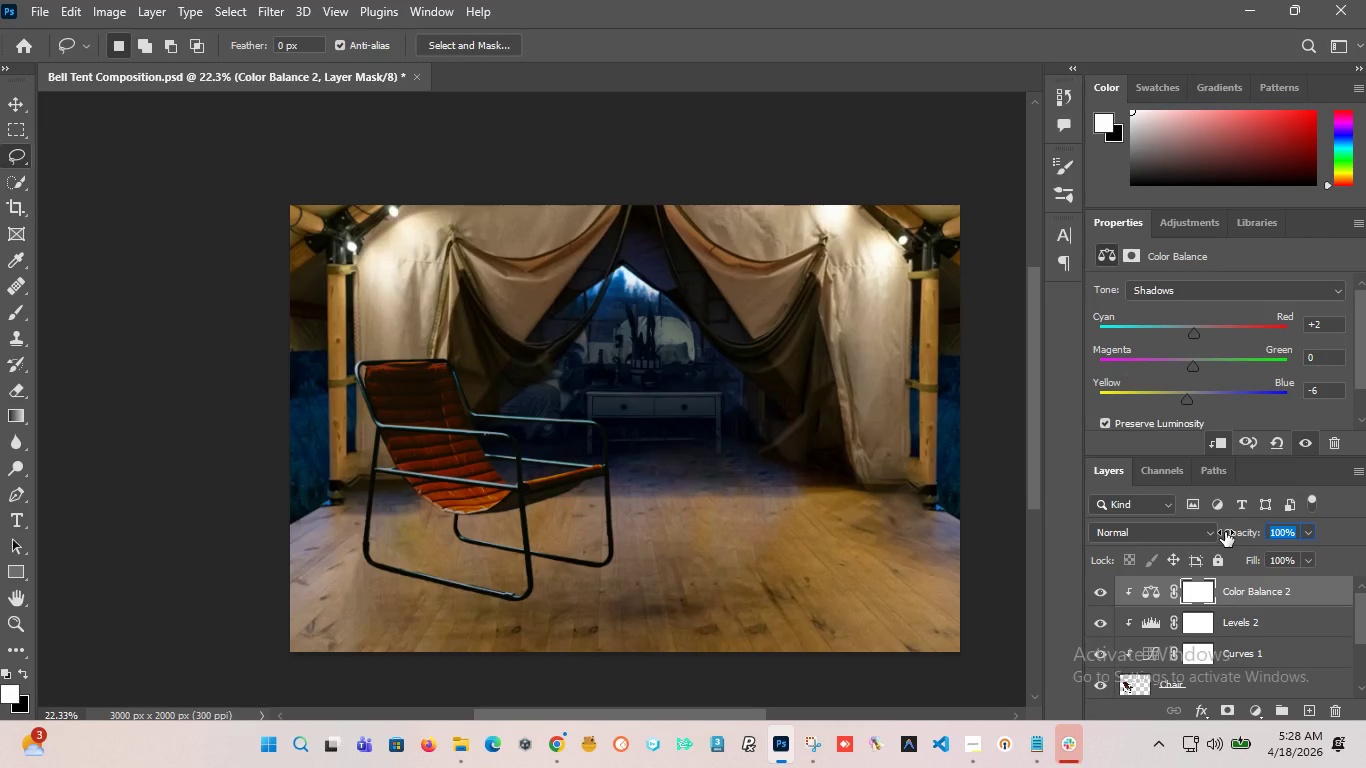 
wait(8.95)
 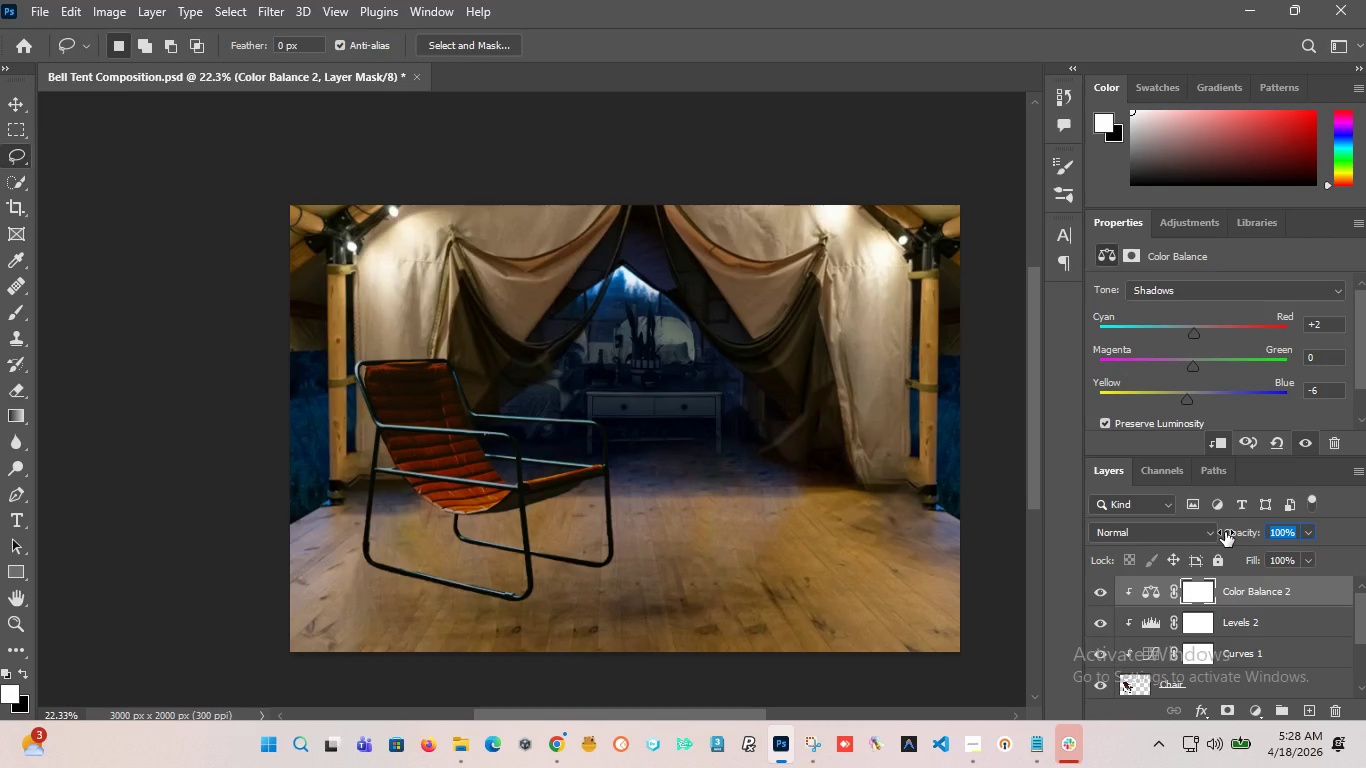 
type(50)
 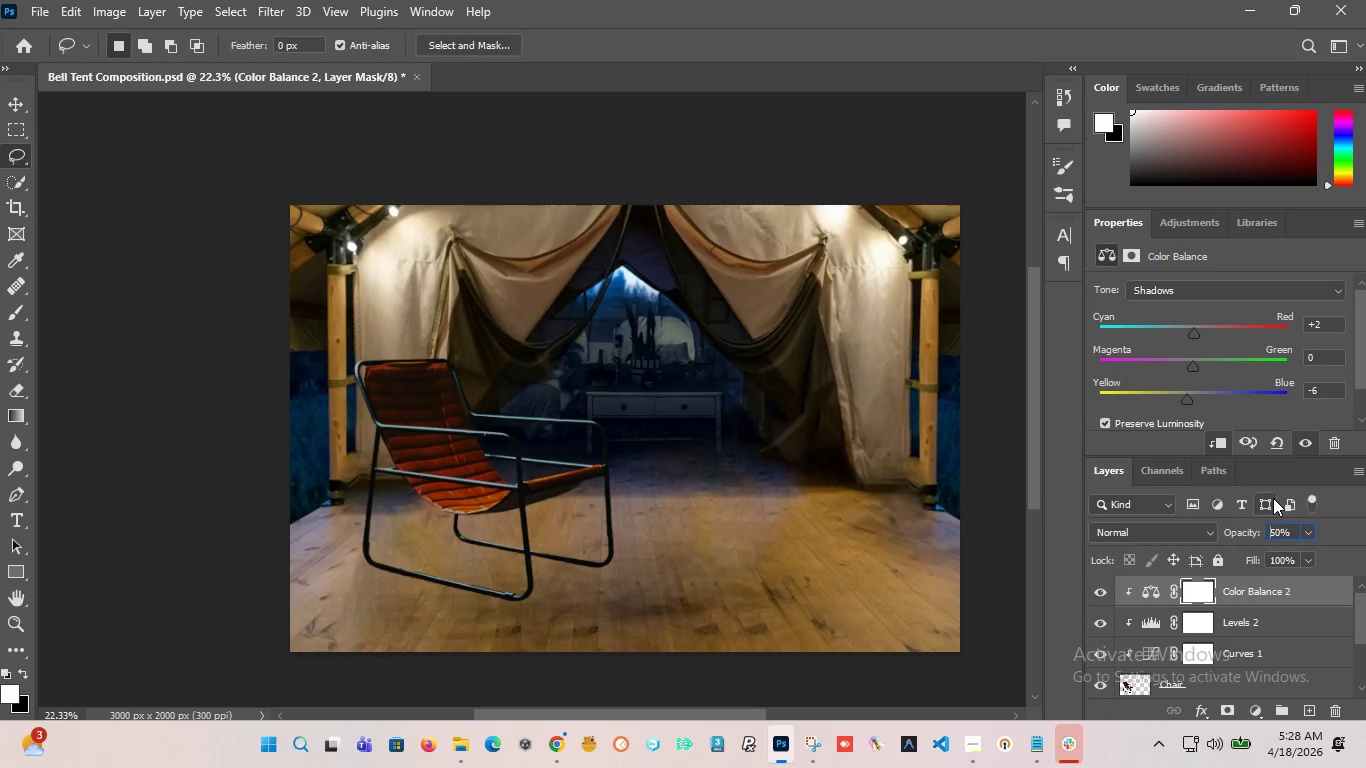 
key(Enter)
 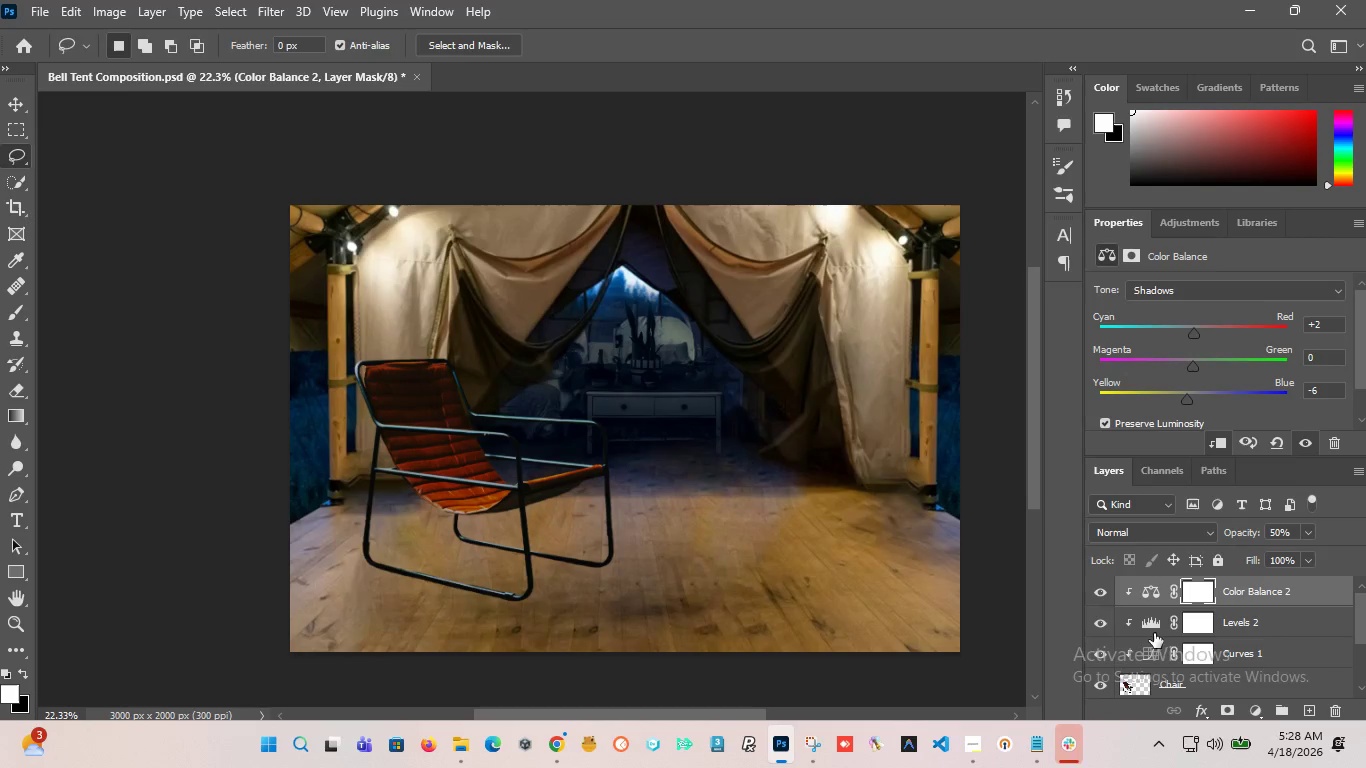 
left_click([1100, 597])
 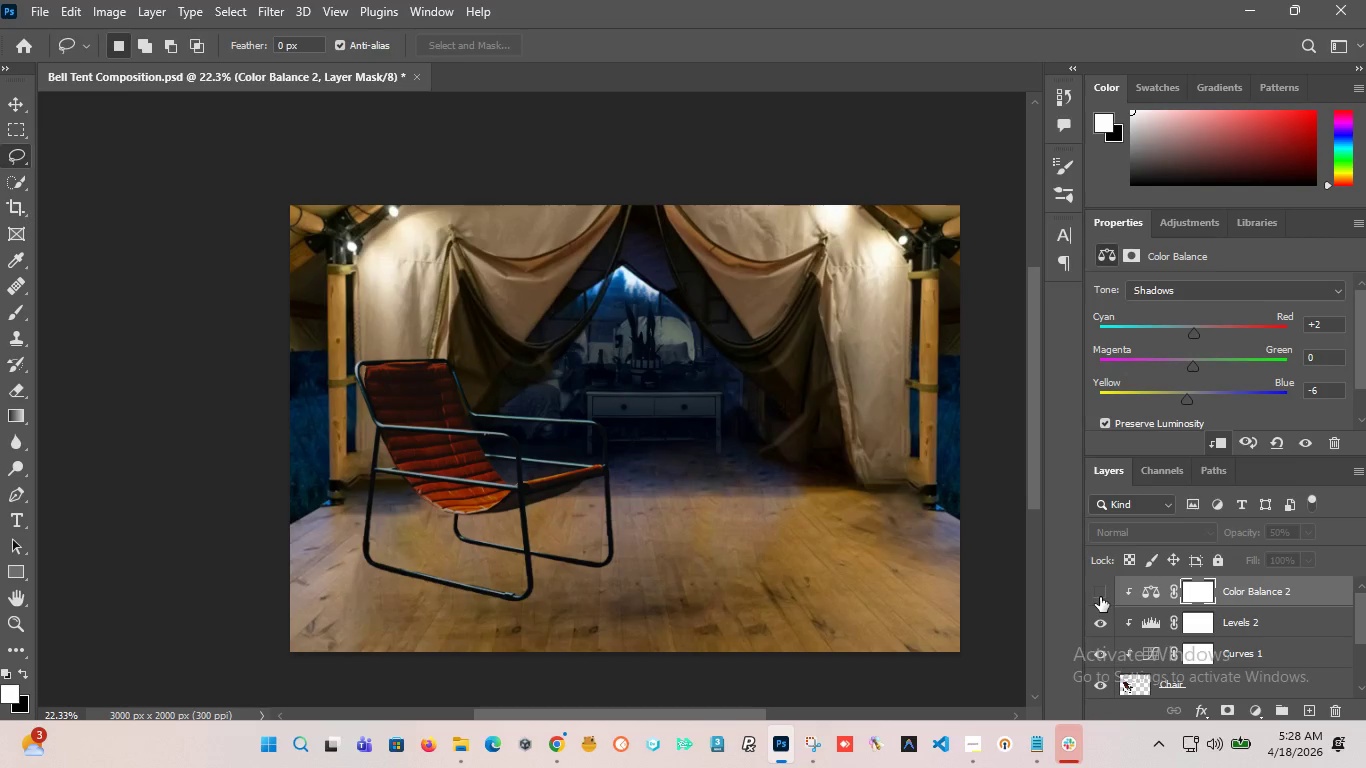 
left_click([1100, 597])
 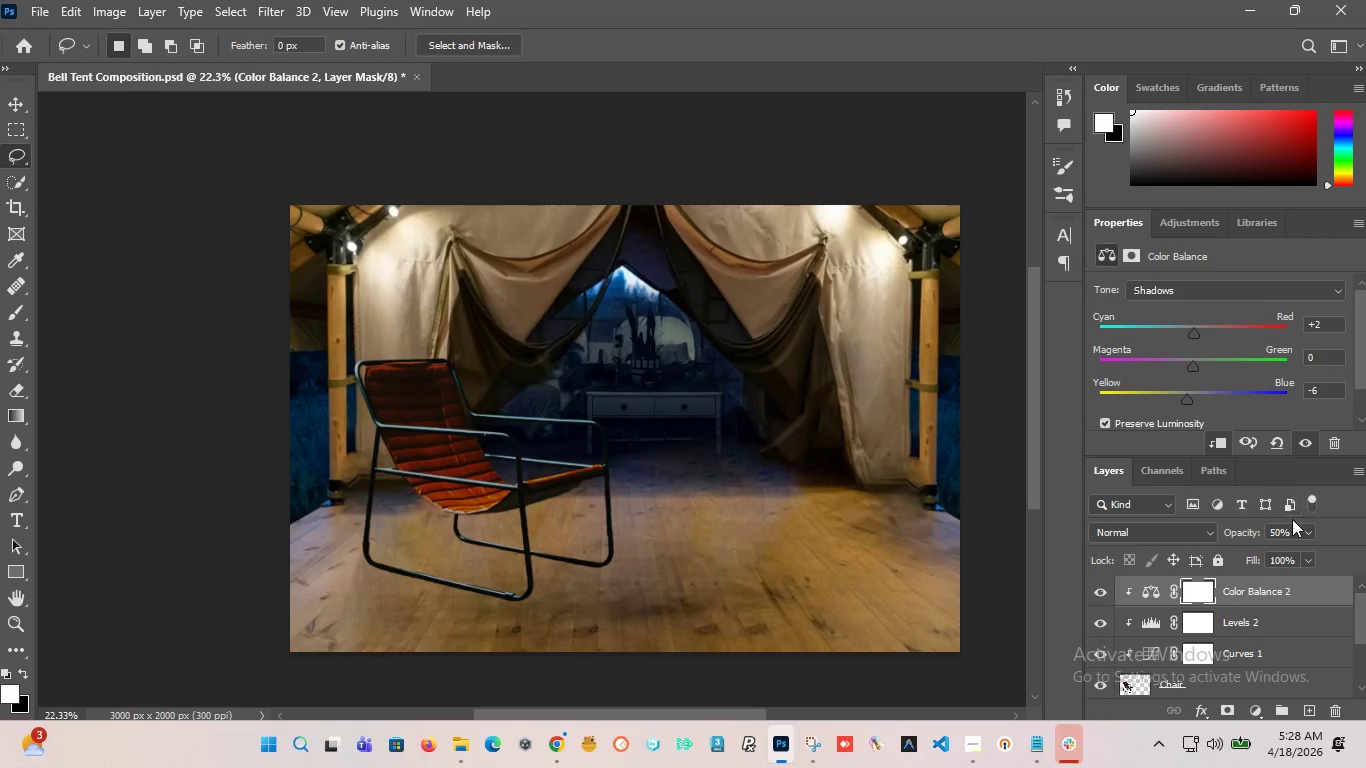 
left_click_drag(start_coordinate=[1291, 531], to_coordinate=[1241, 531])
 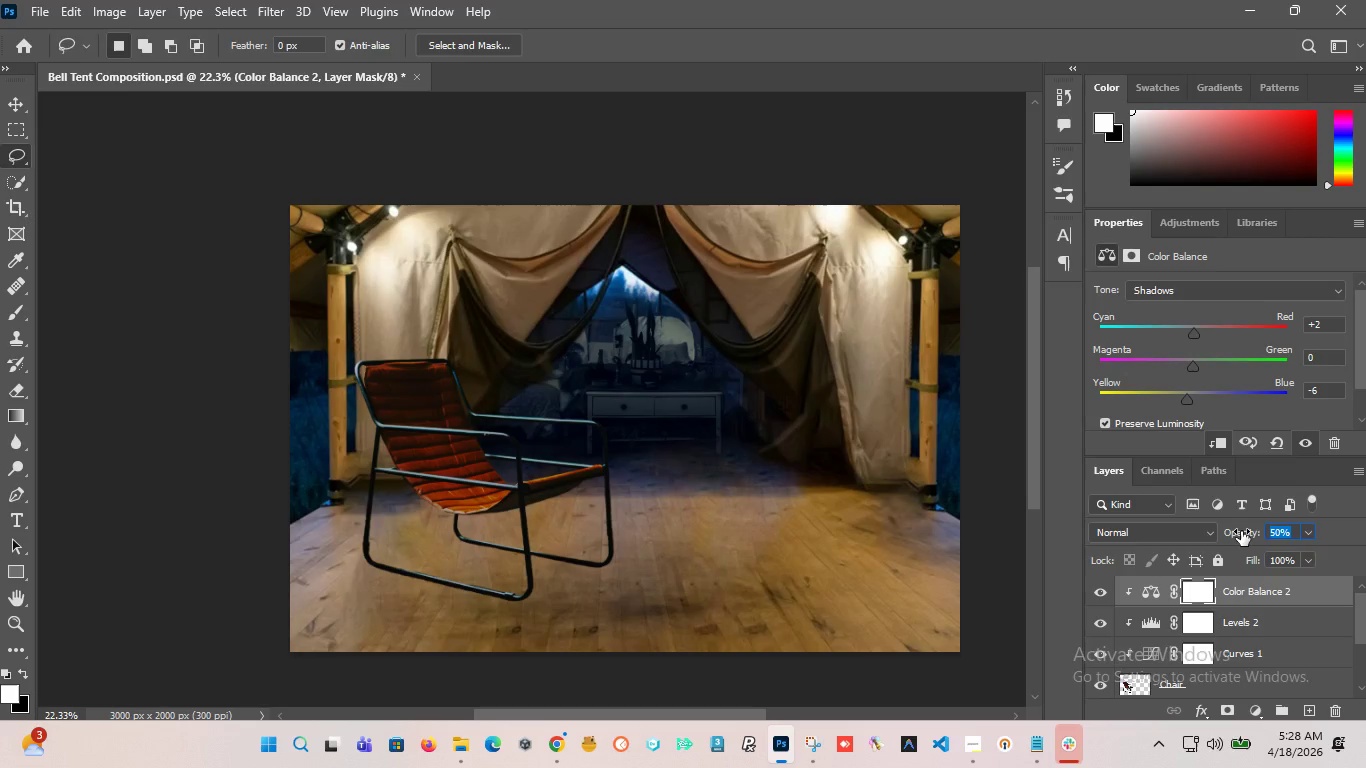 
type(40)
 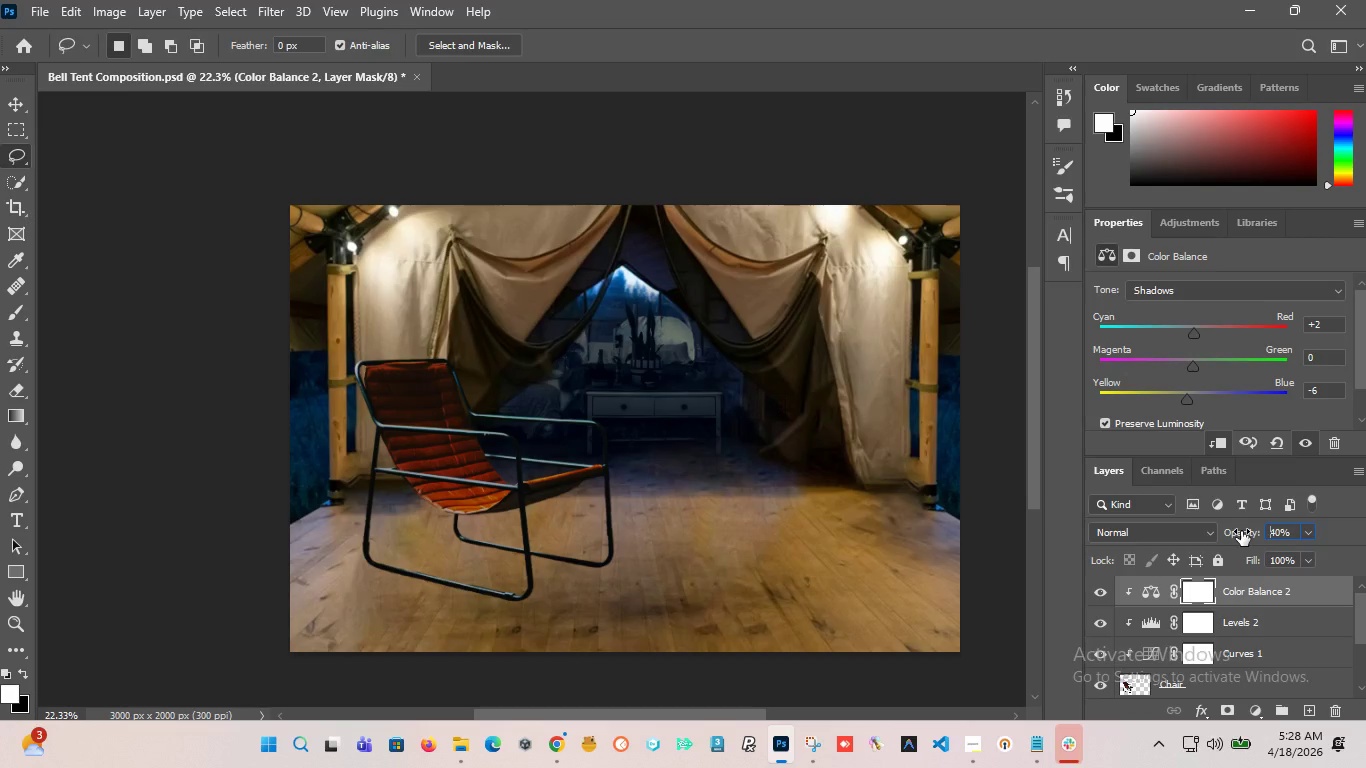 
key(Enter)
 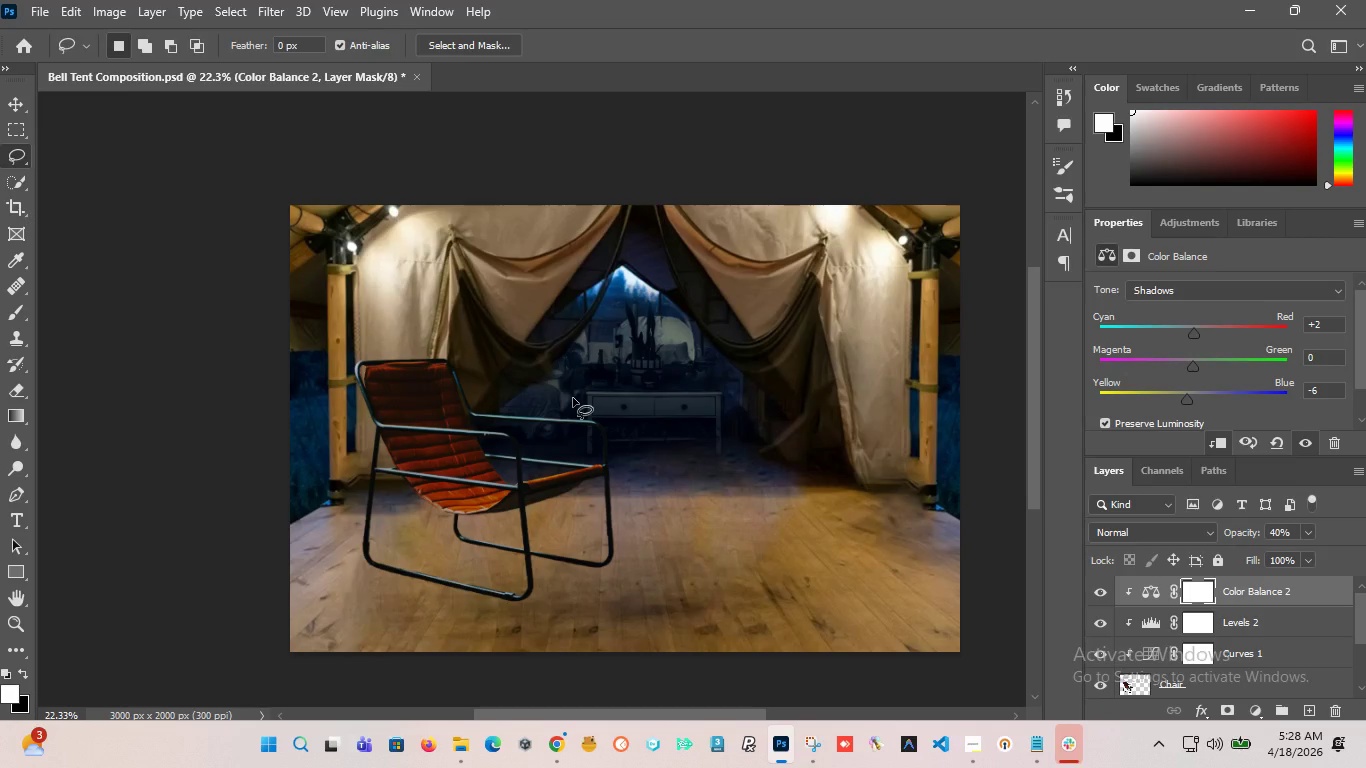 
wait(21.03)
 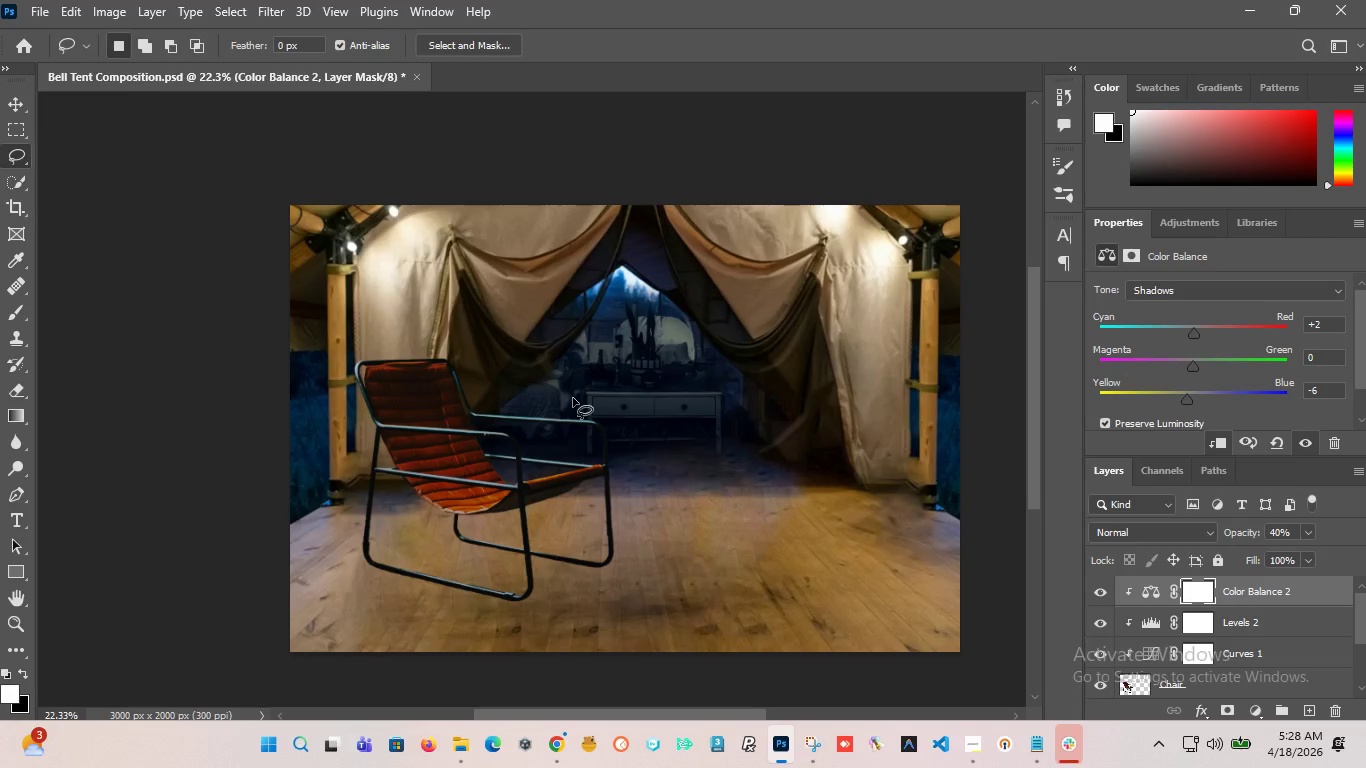 
scroll: coordinate [543, 430], scroll_direction: none, amount: 0.0
 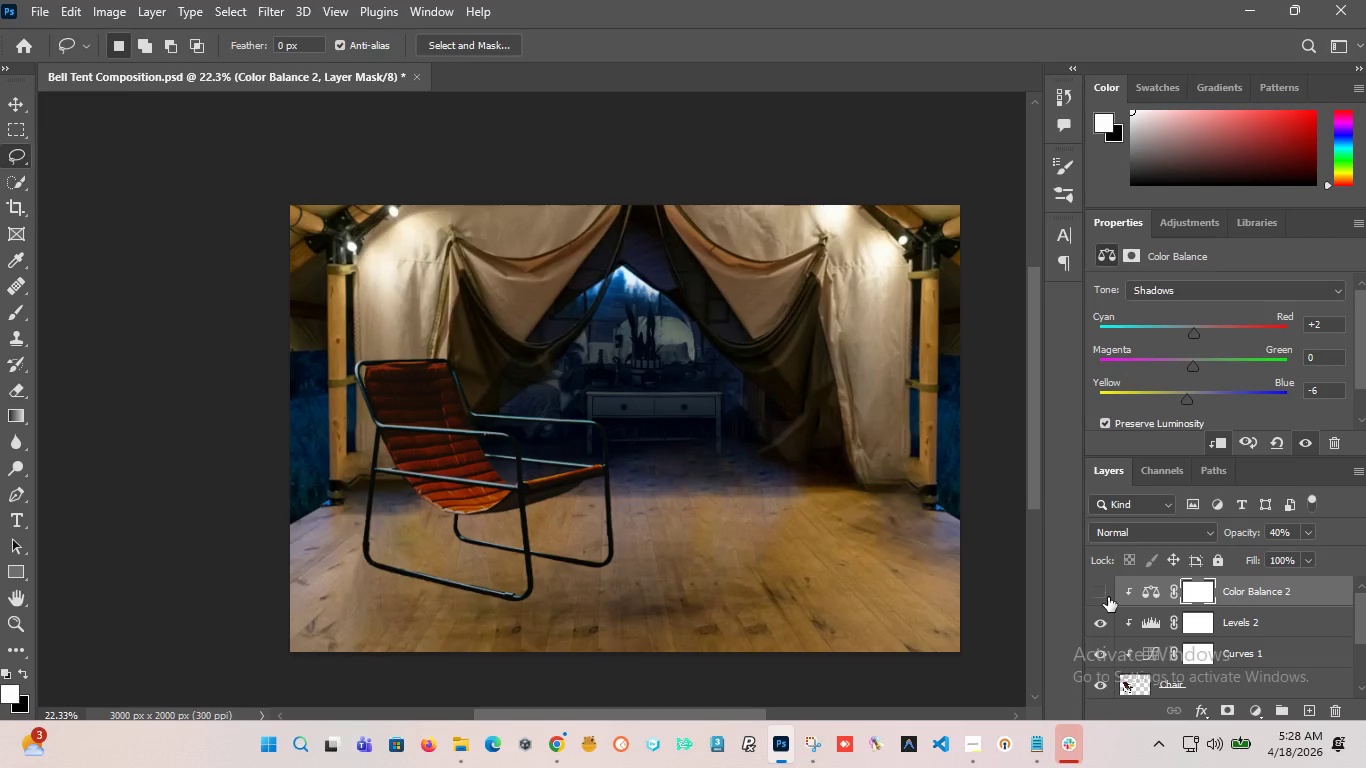 
double_click([1108, 597])
 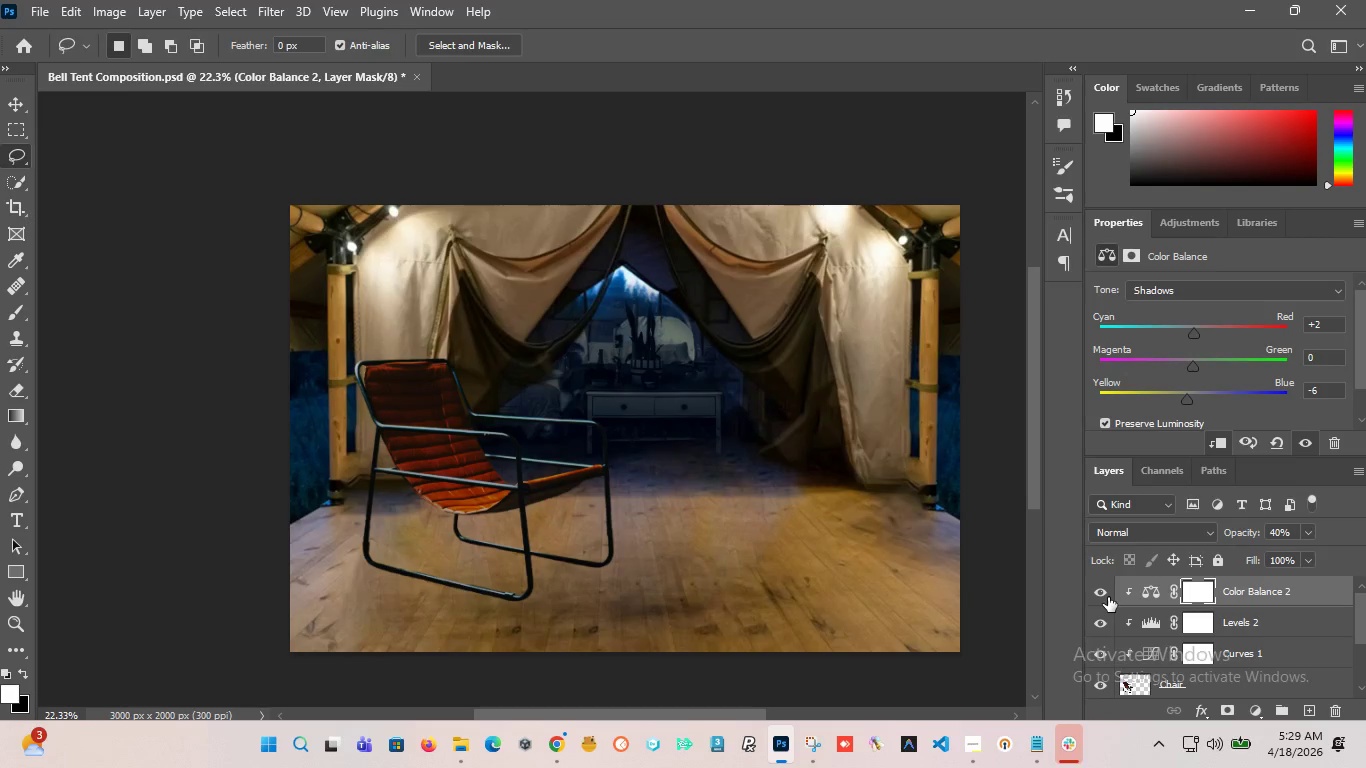 
left_click([1108, 597])
 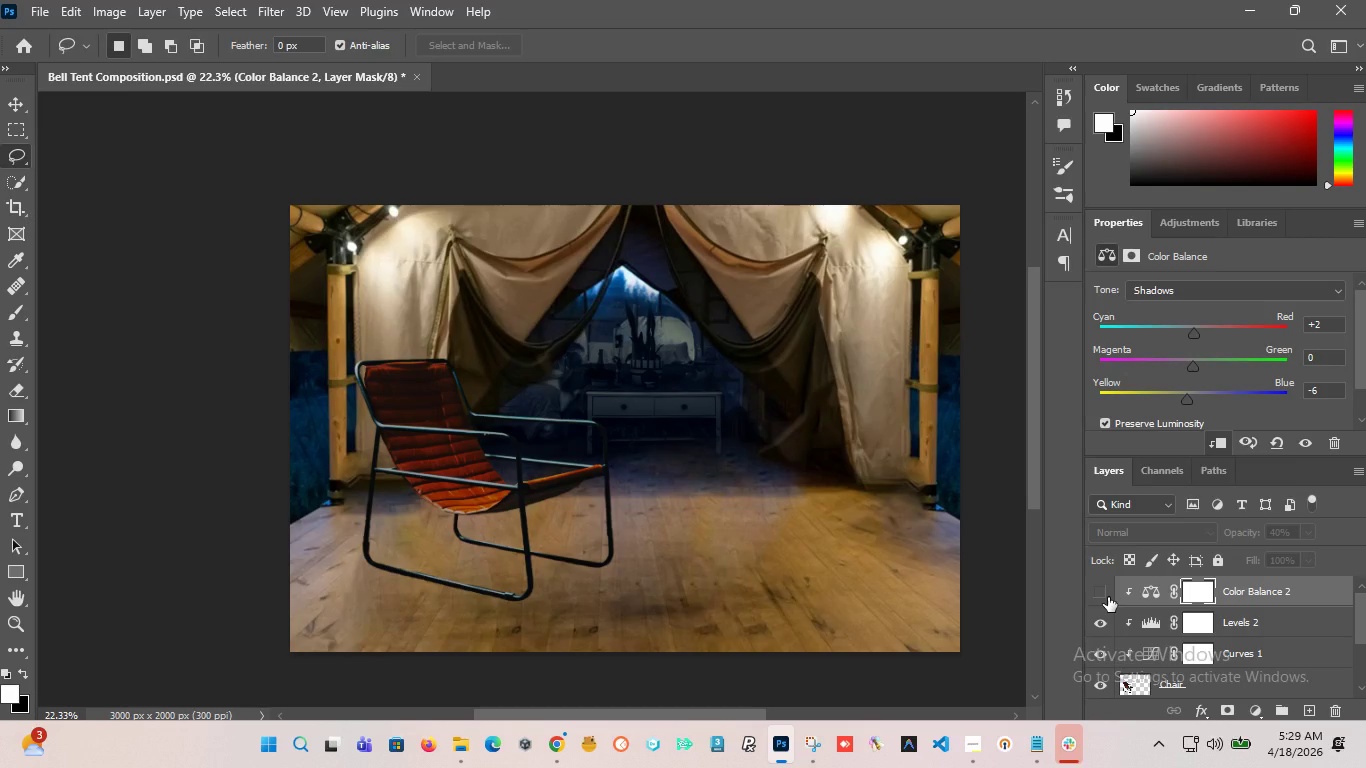 
left_click([1108, 597])
 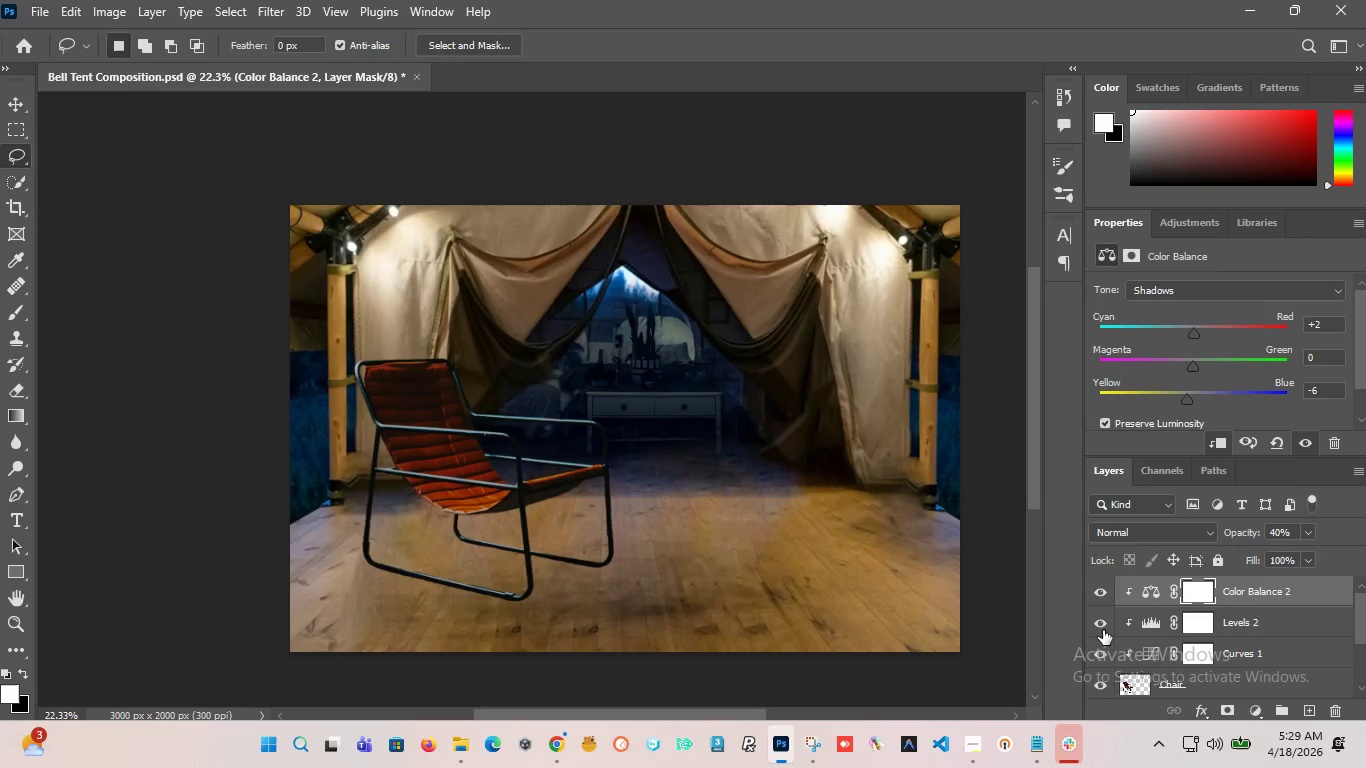 
left_click([1102, 630])
 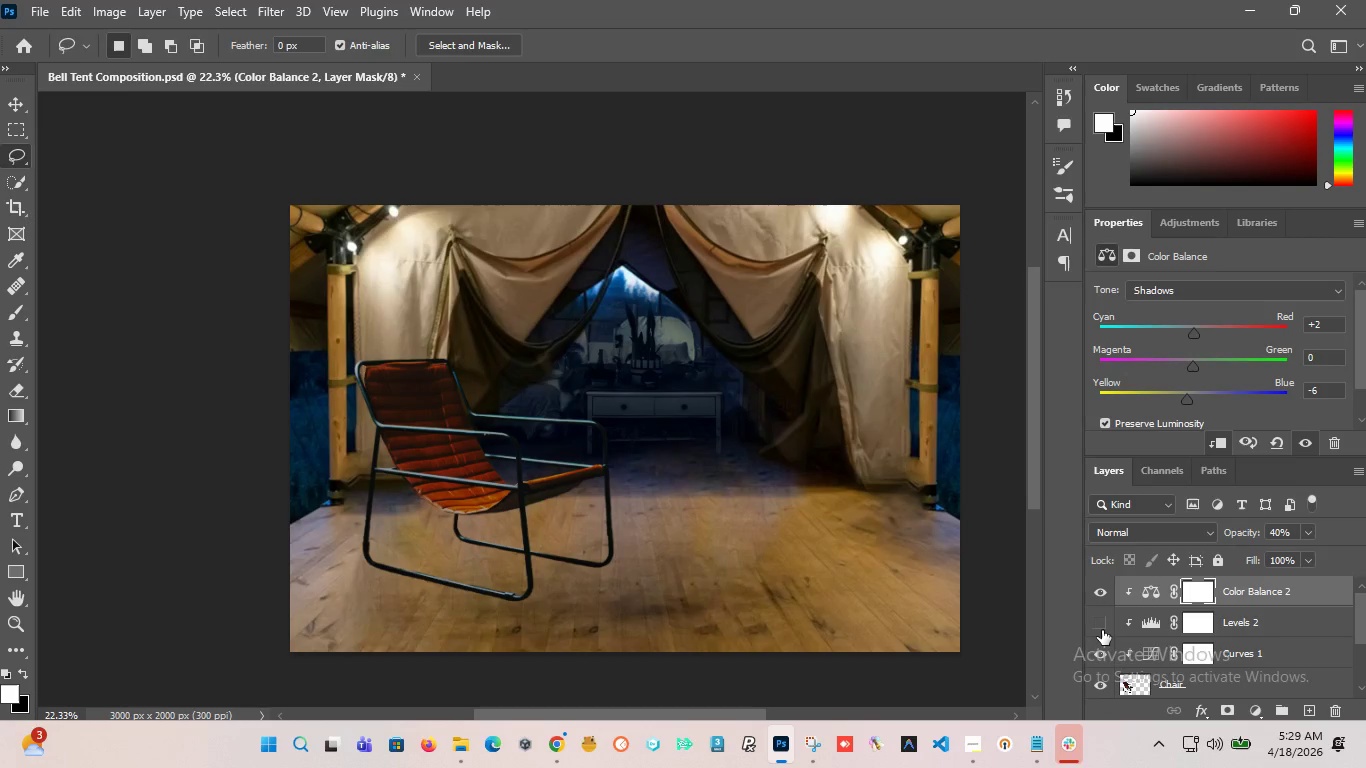 
left_click([1102, 630])
 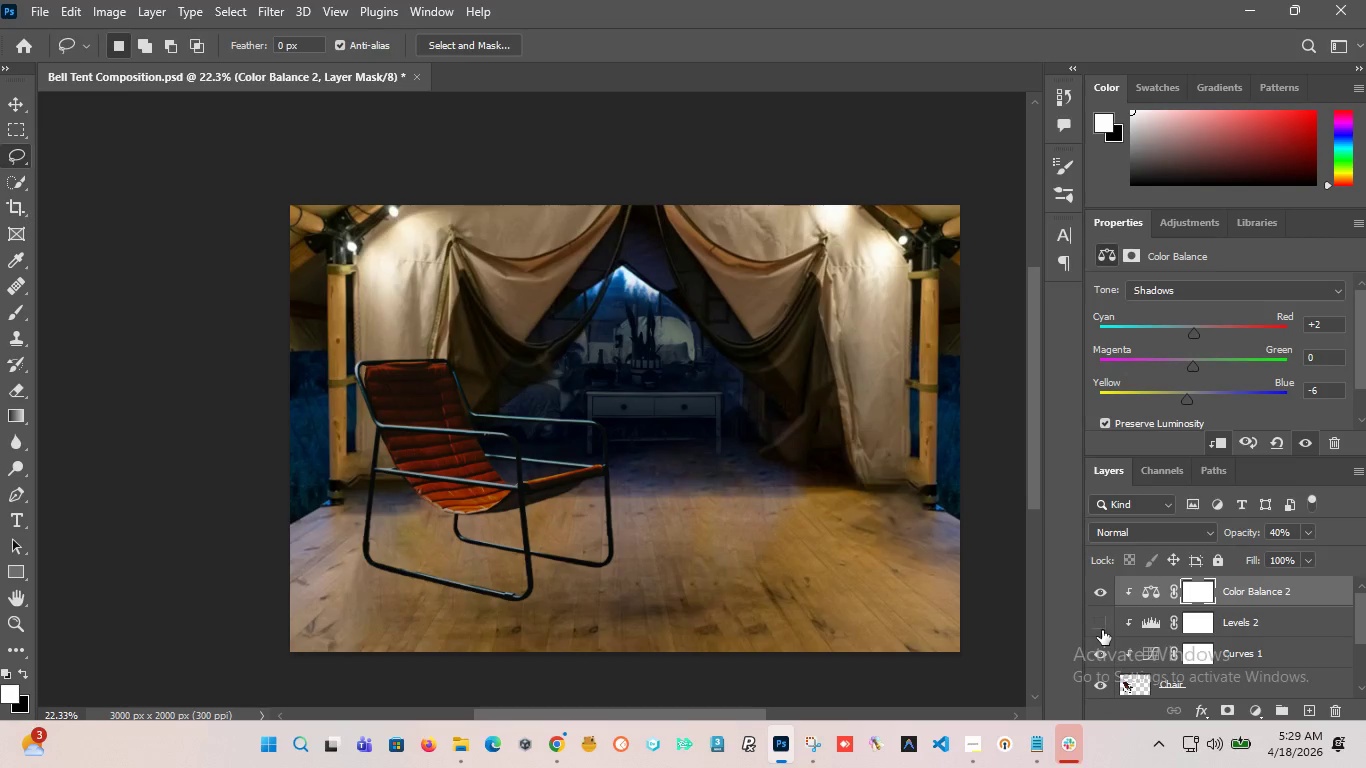 
left_click([1102, 630])
 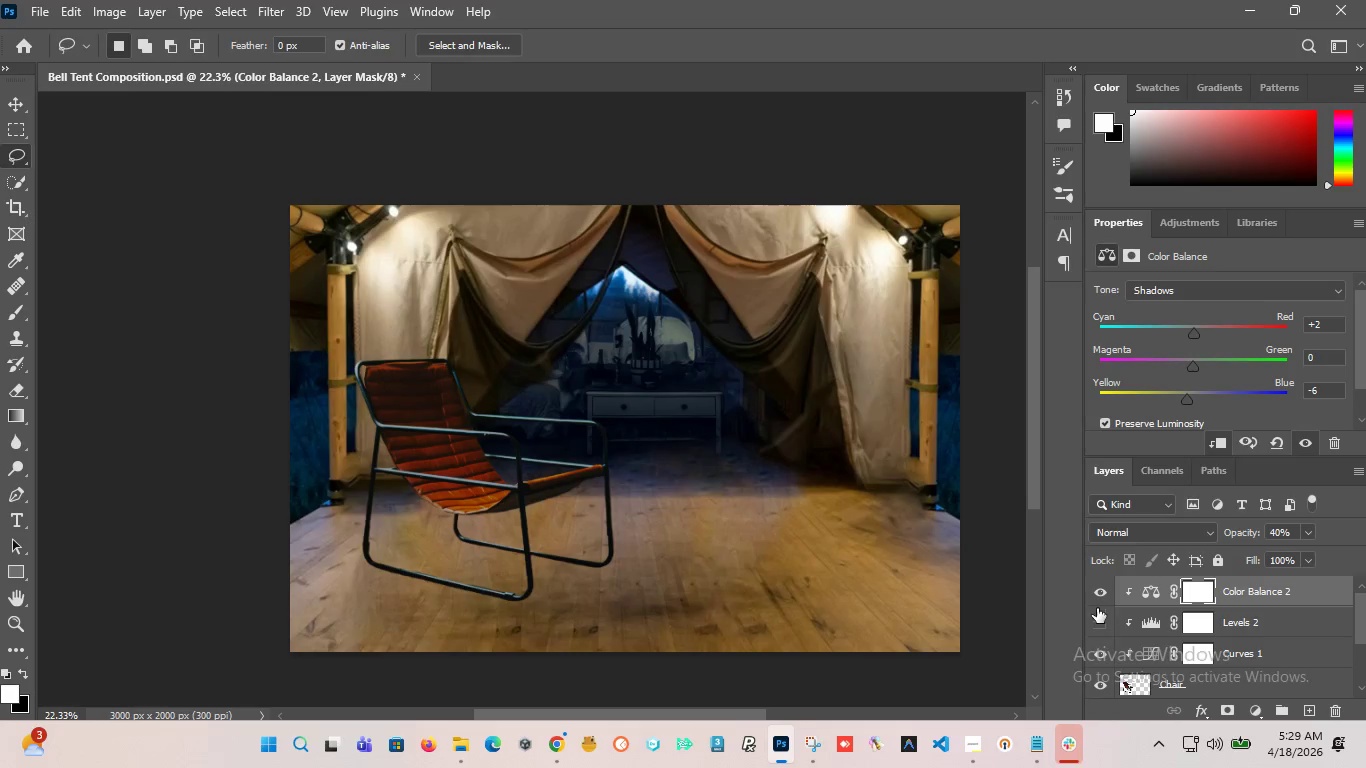 
left_click([1100, 593])
 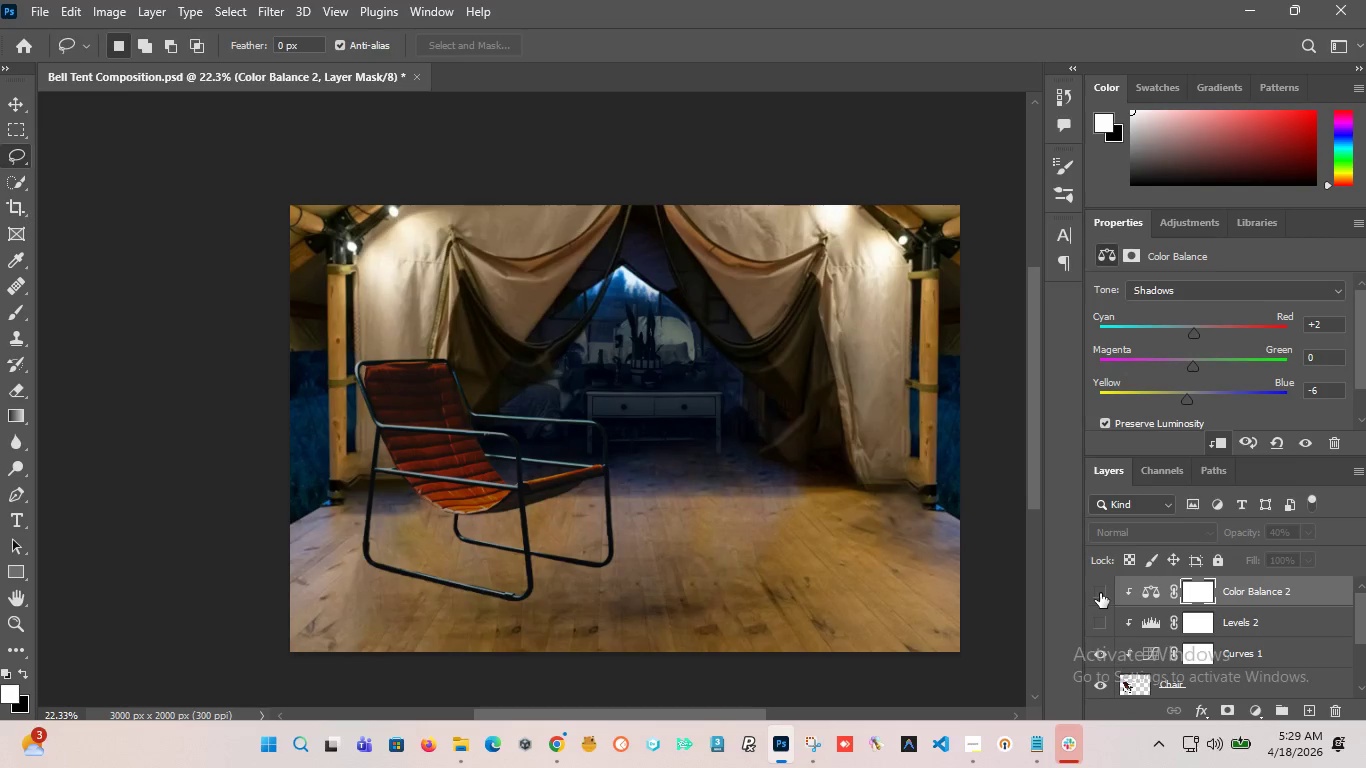 
left_click([1100, 593])
 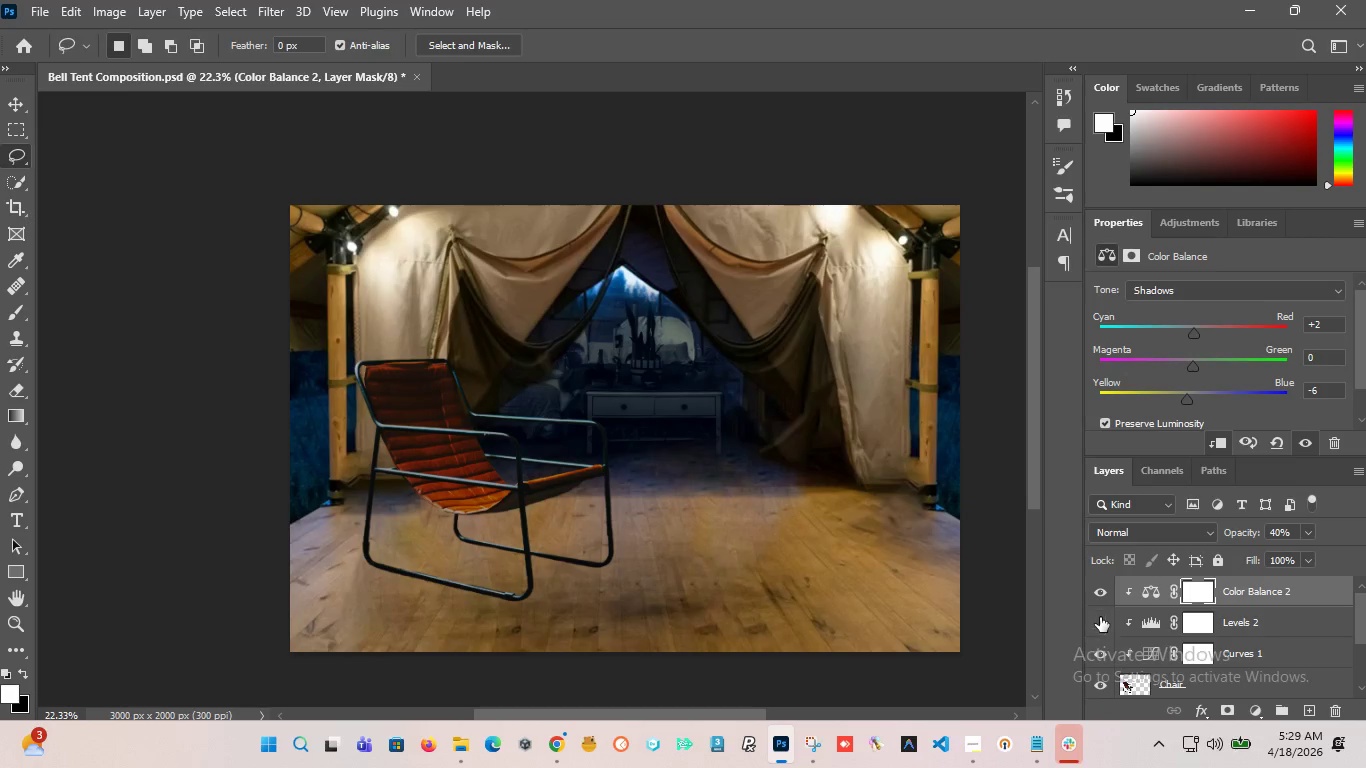 
left_click([1100, 618])
 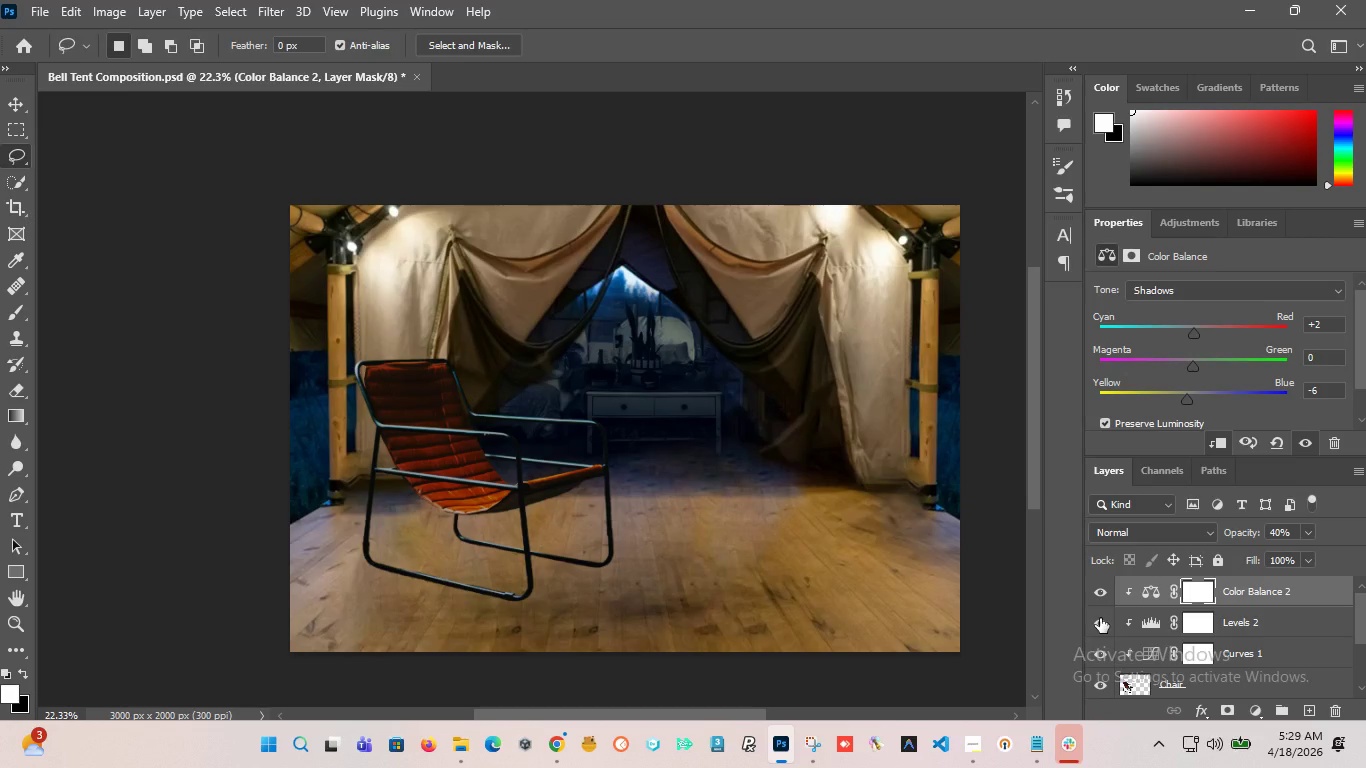 